 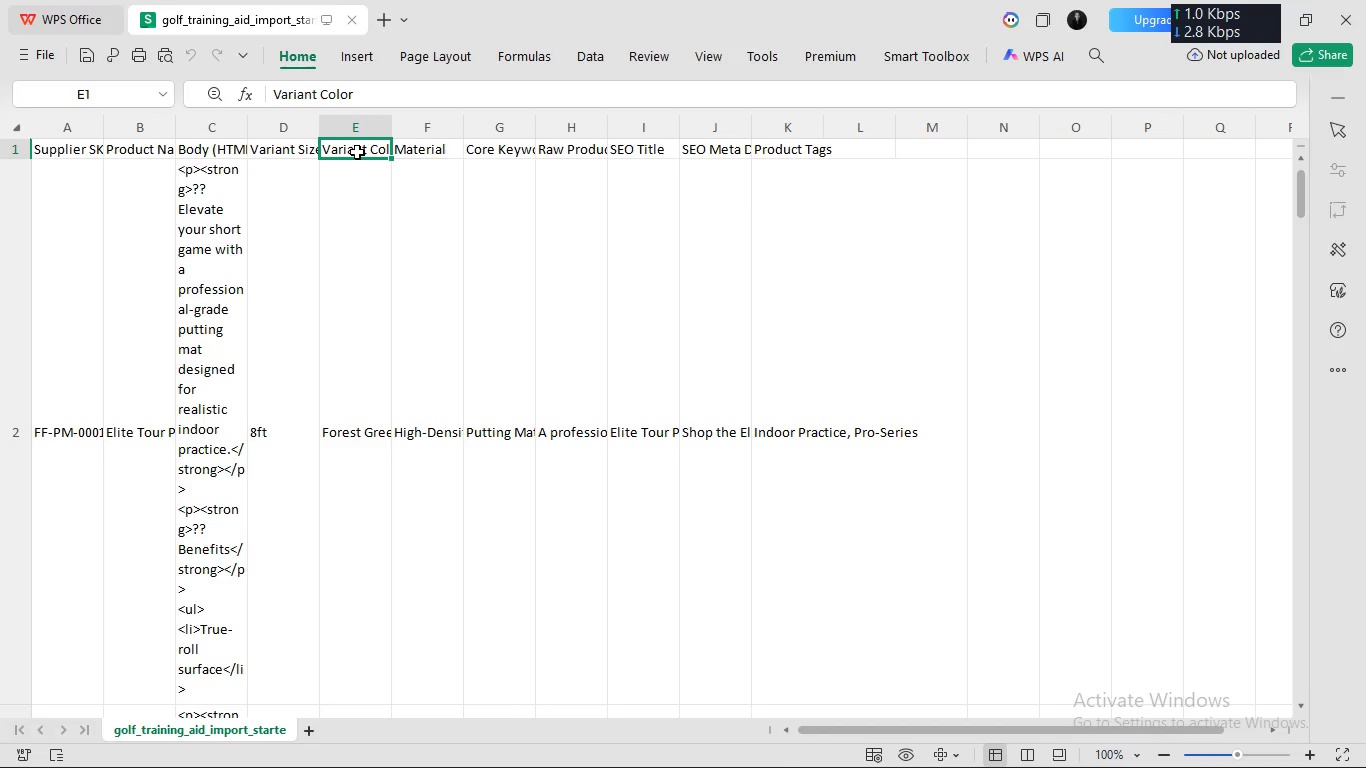 
left_click([372, 251])
 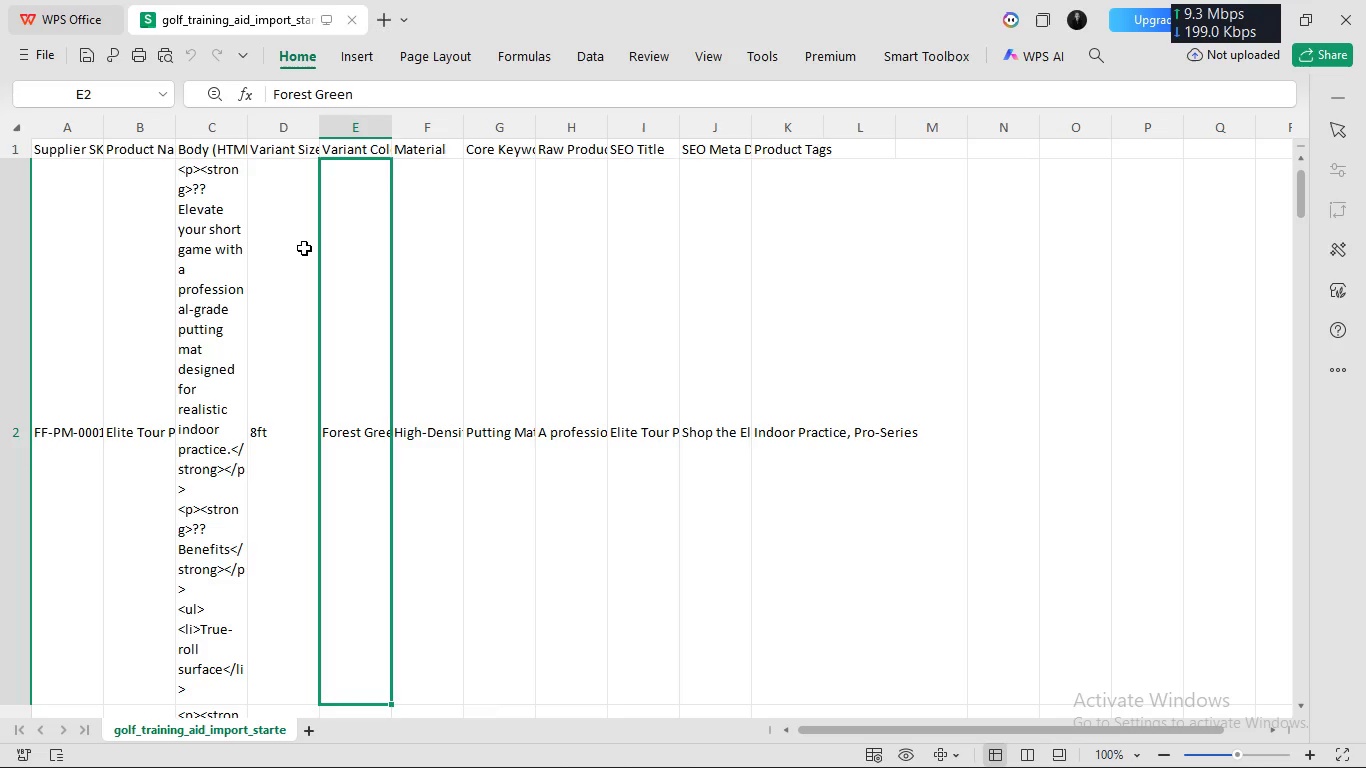 
left_click([304, 247])
 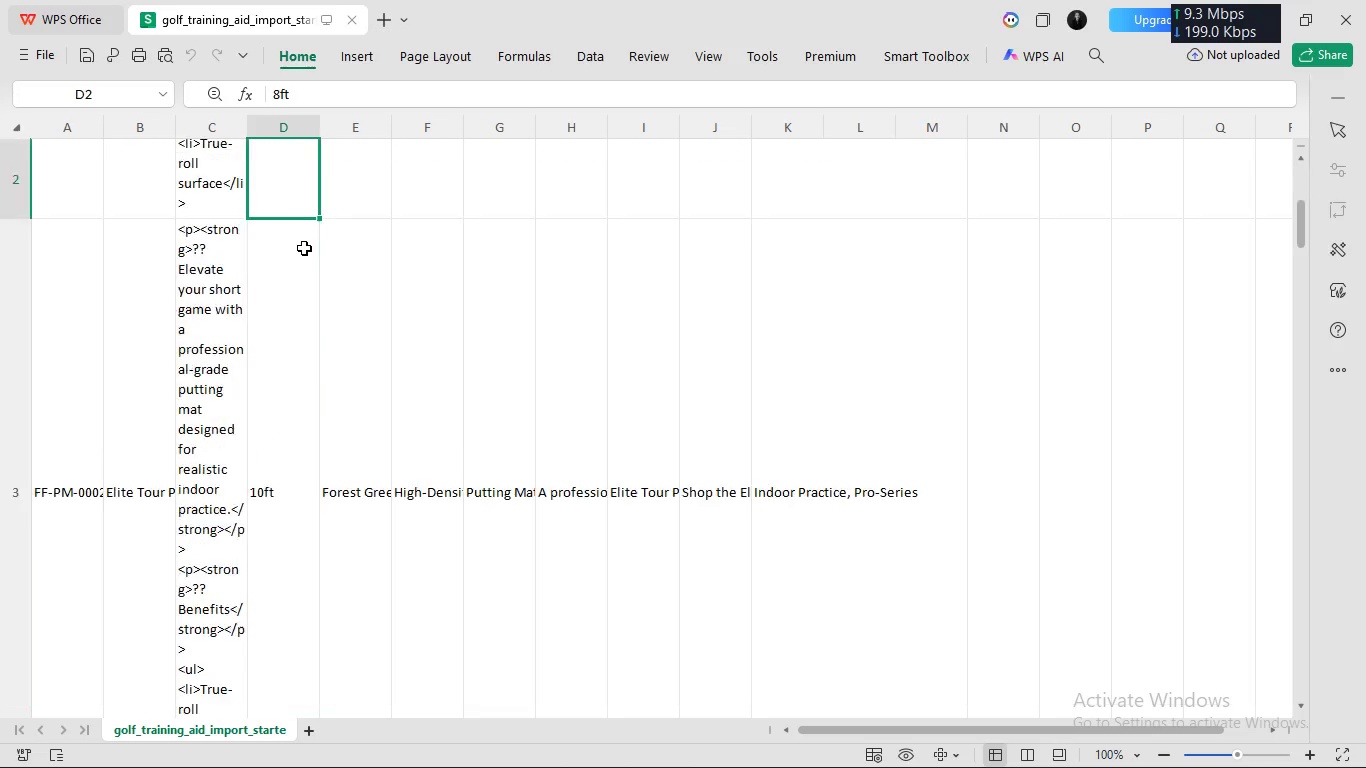 
scroll: coordinate [304, 247], scroll_direction: down, amount: 7.0
 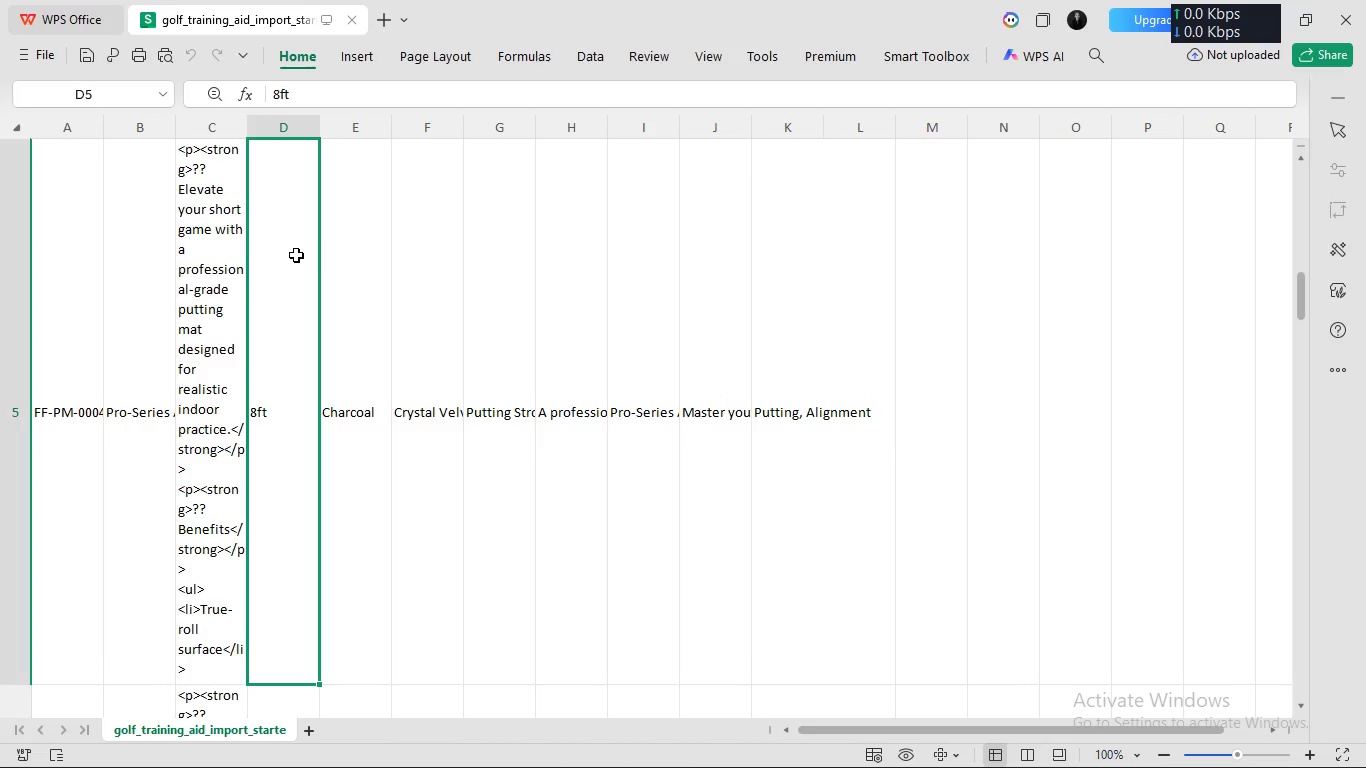 
left_click([296, 254])
 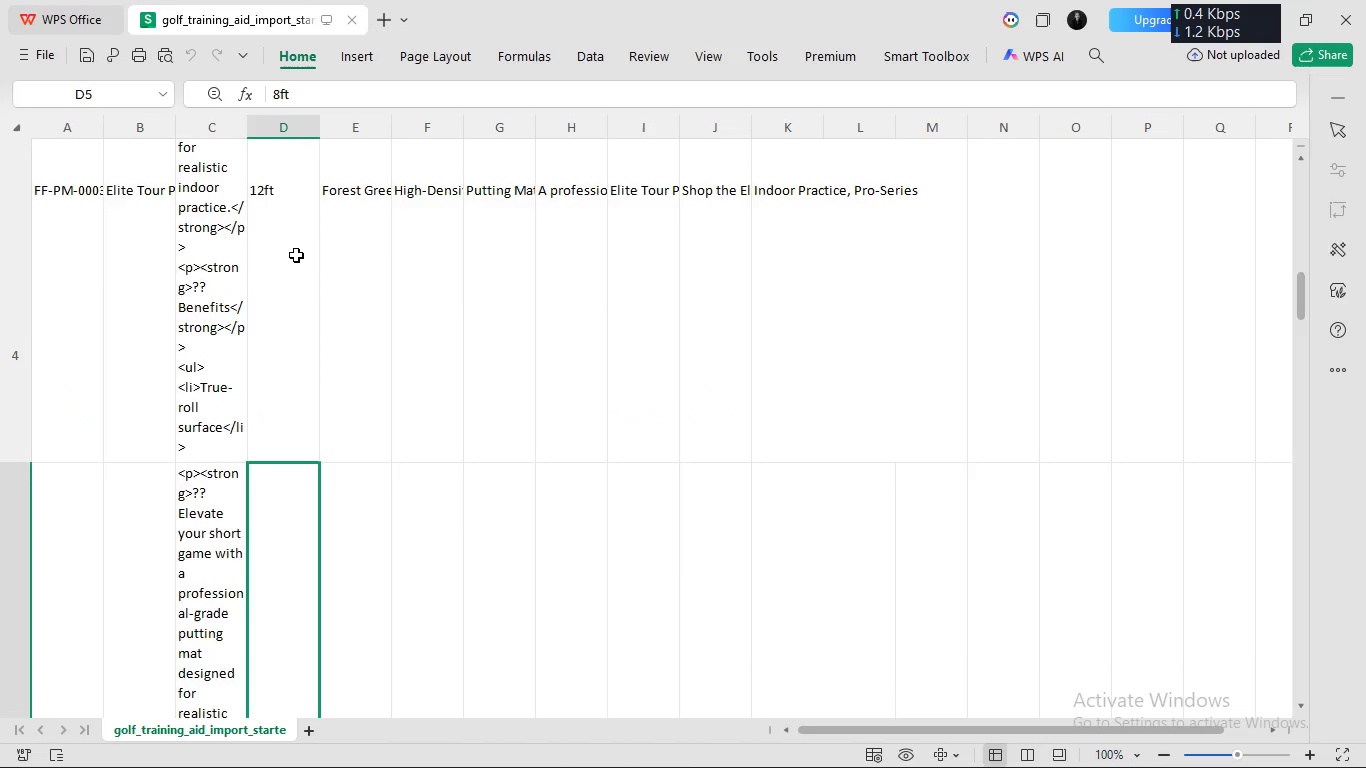 
scroll: coordinate [296, 254], scroll_direction: up, amount: 225.0
 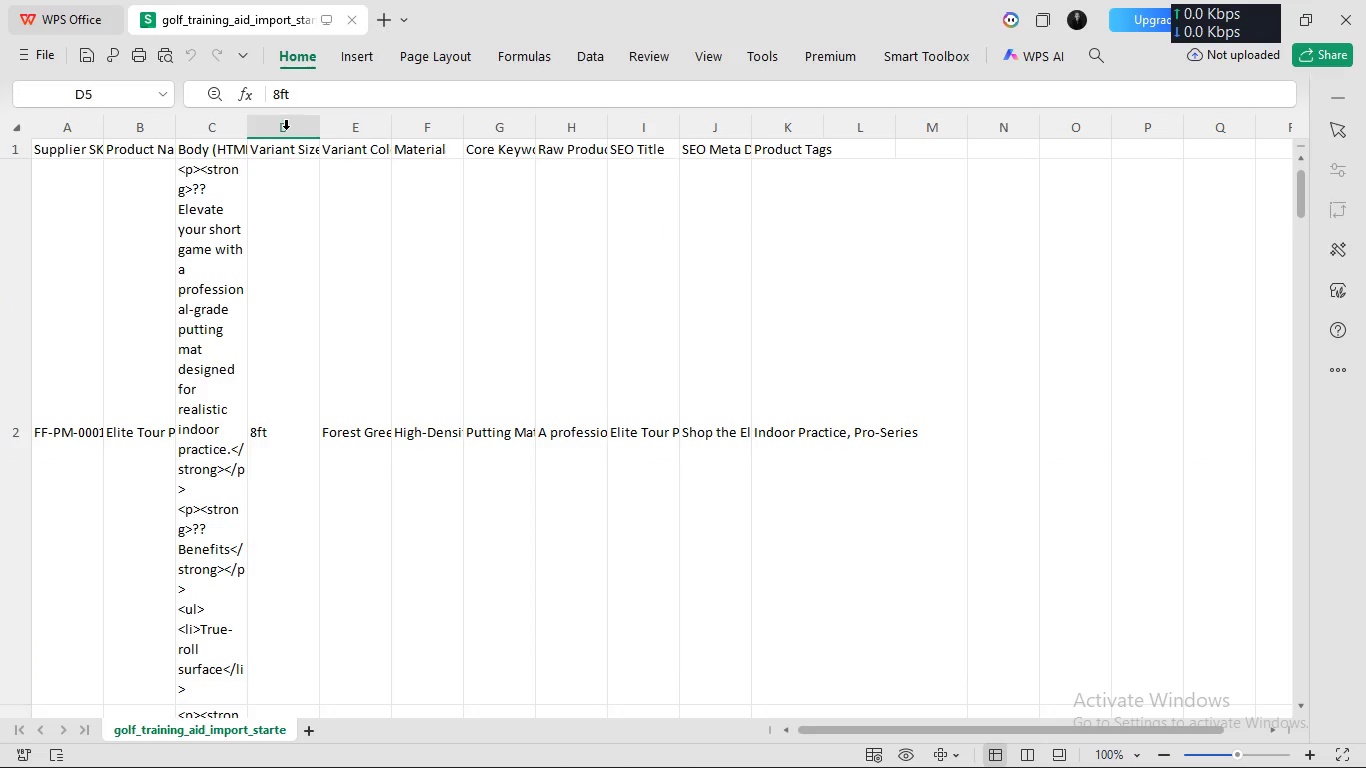 
left_click([286, 130])
 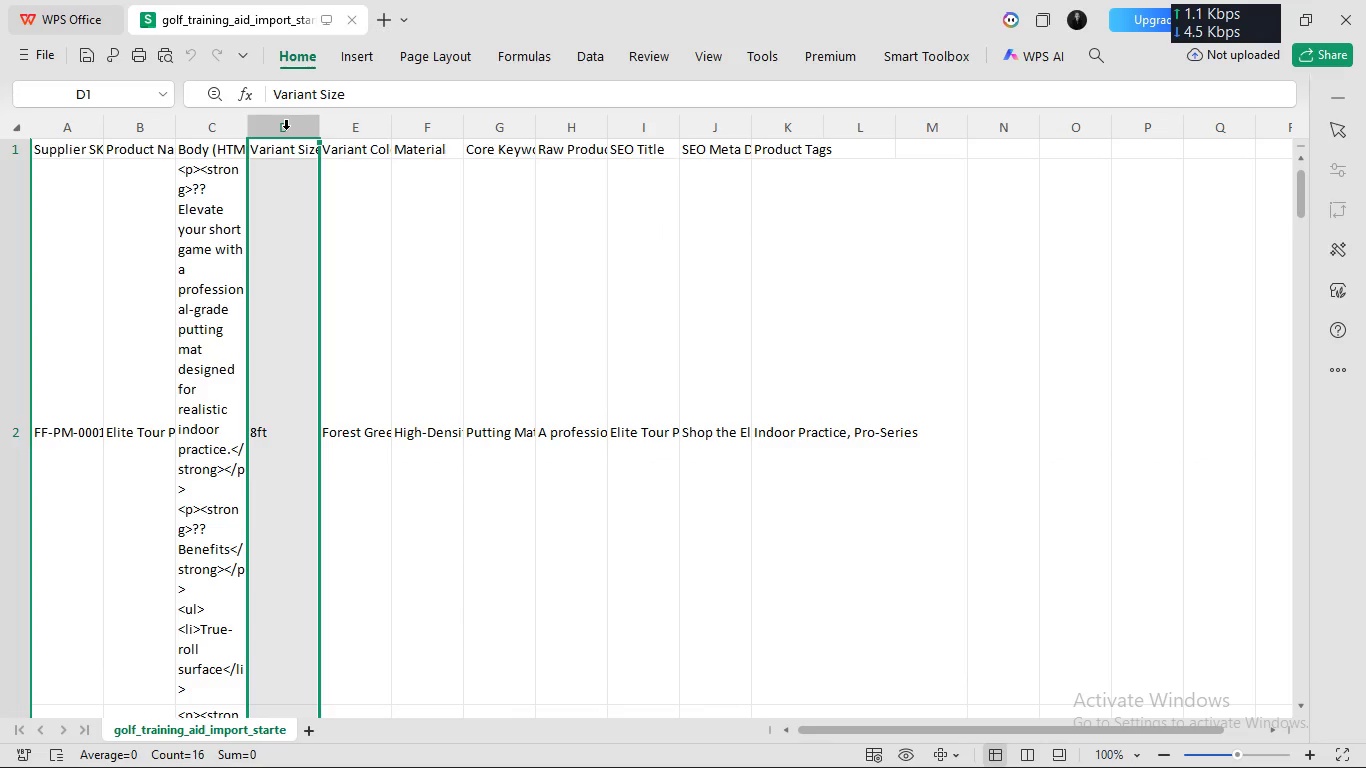 
right_click([286, 130])
 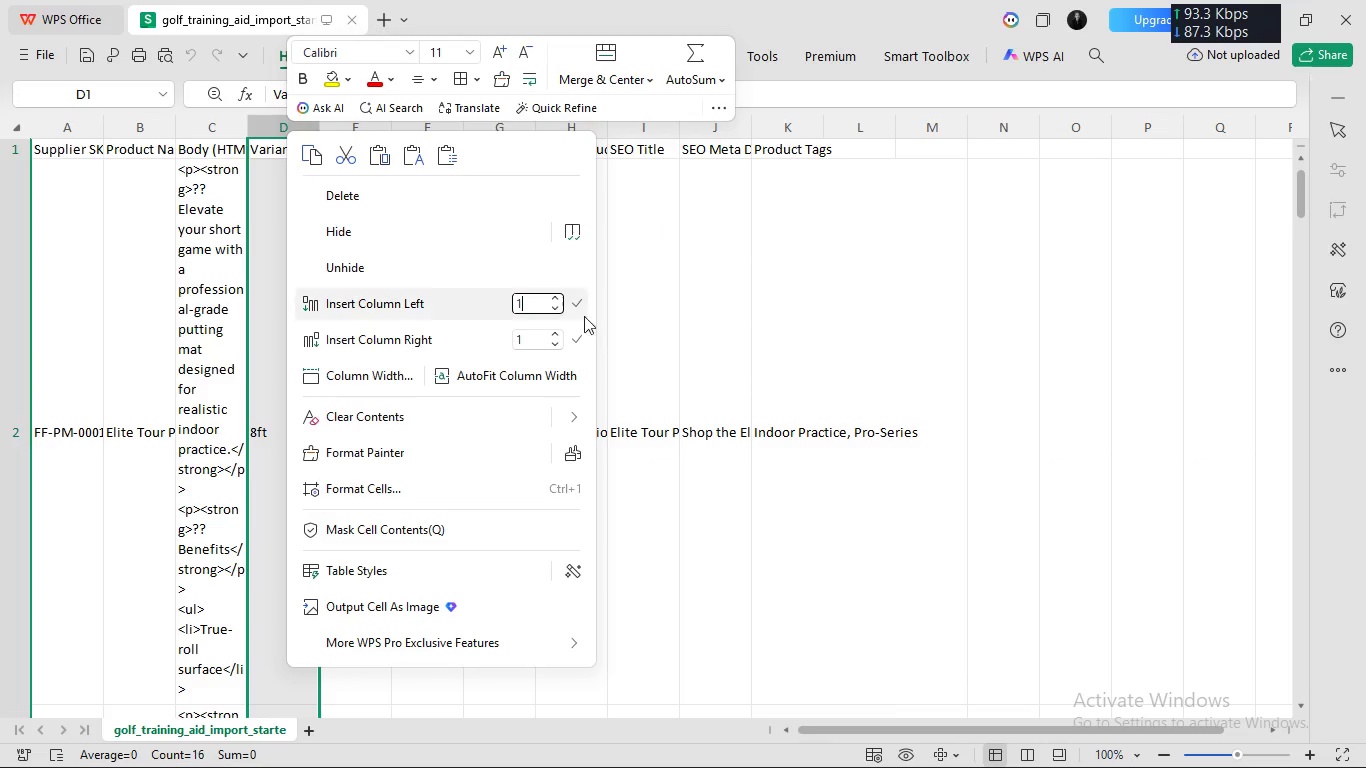 
left_click([576, 304])
 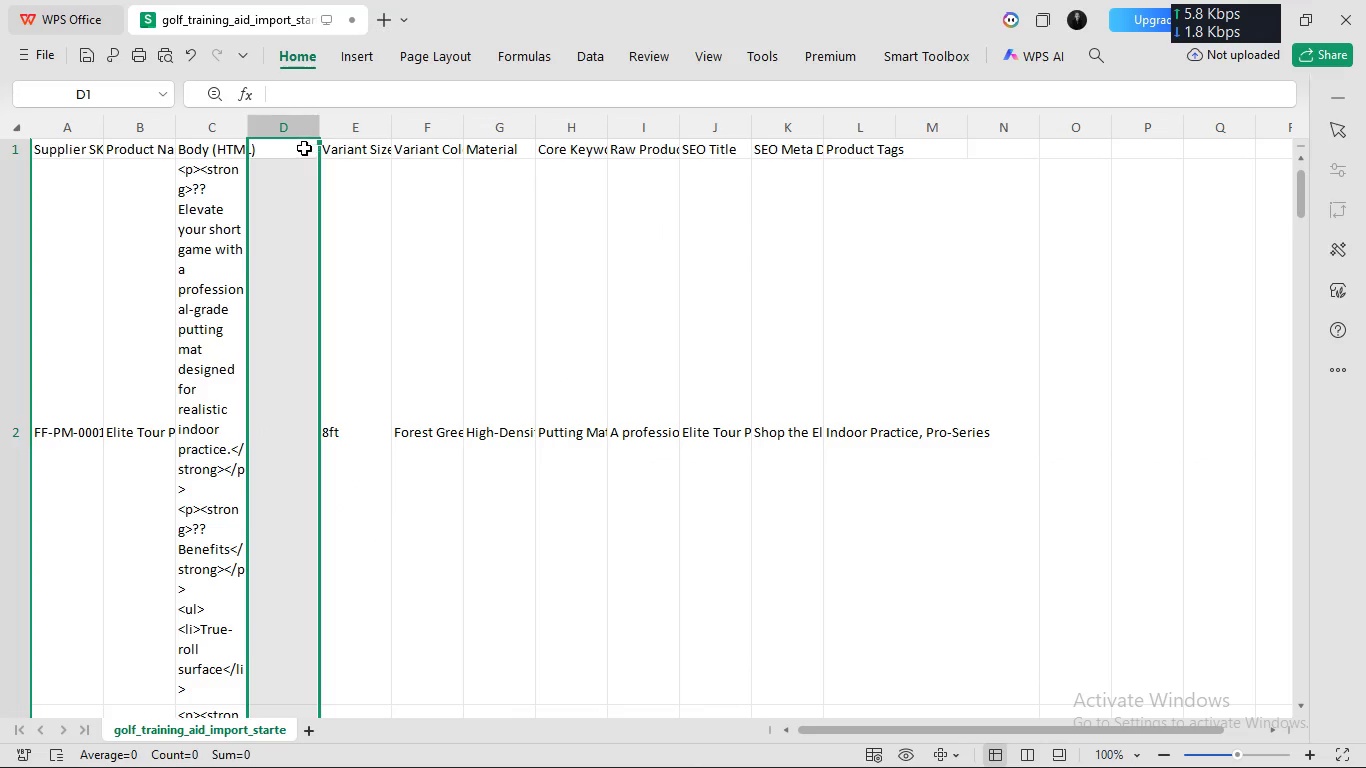 
left_click([303, 145])
 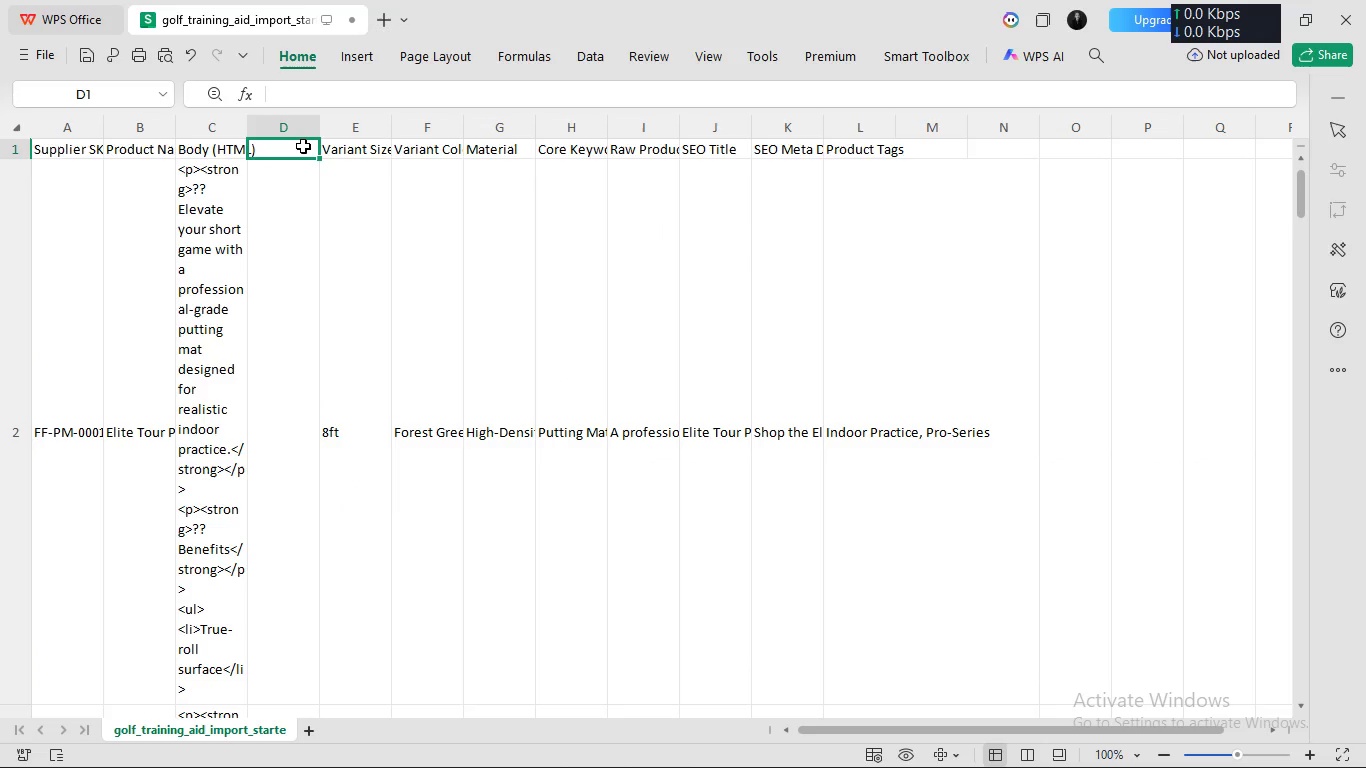 
type(Option1 Name )
 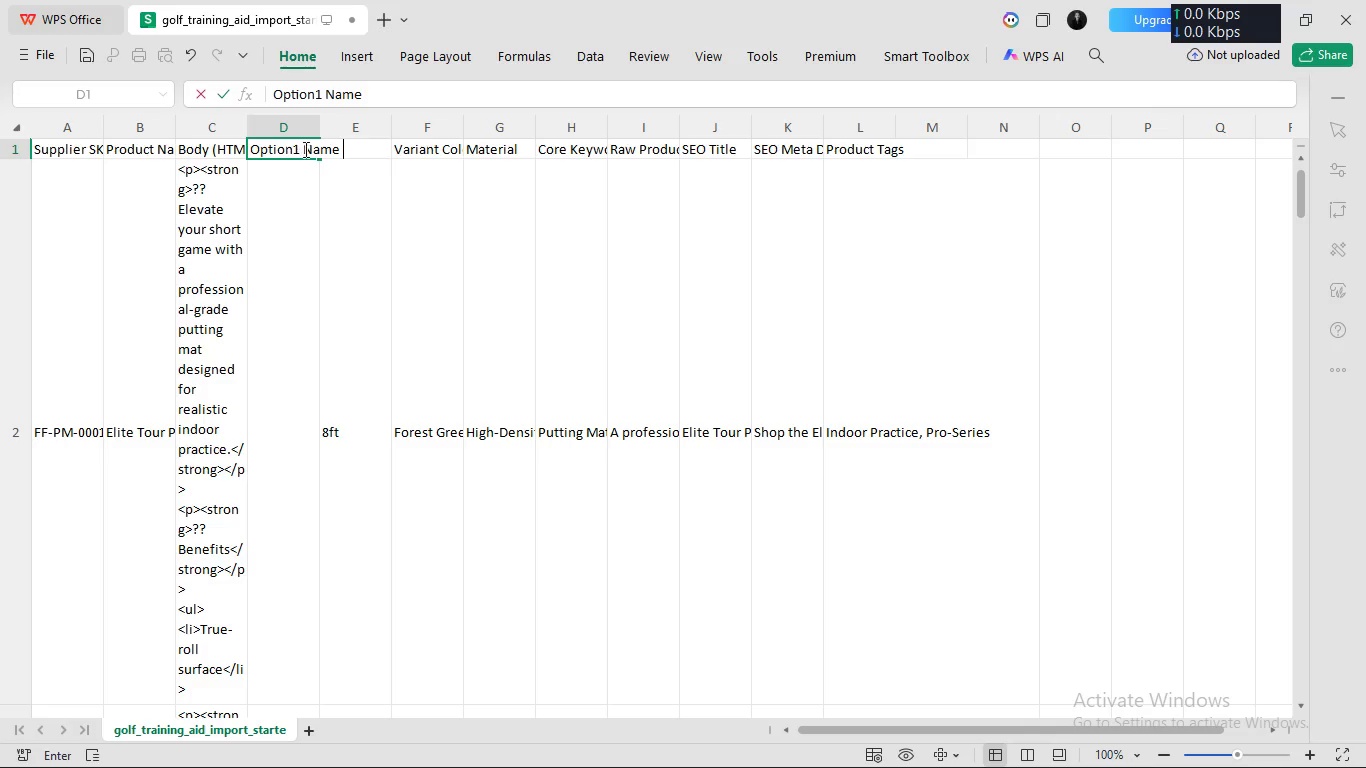 
left_click([305, 187])
 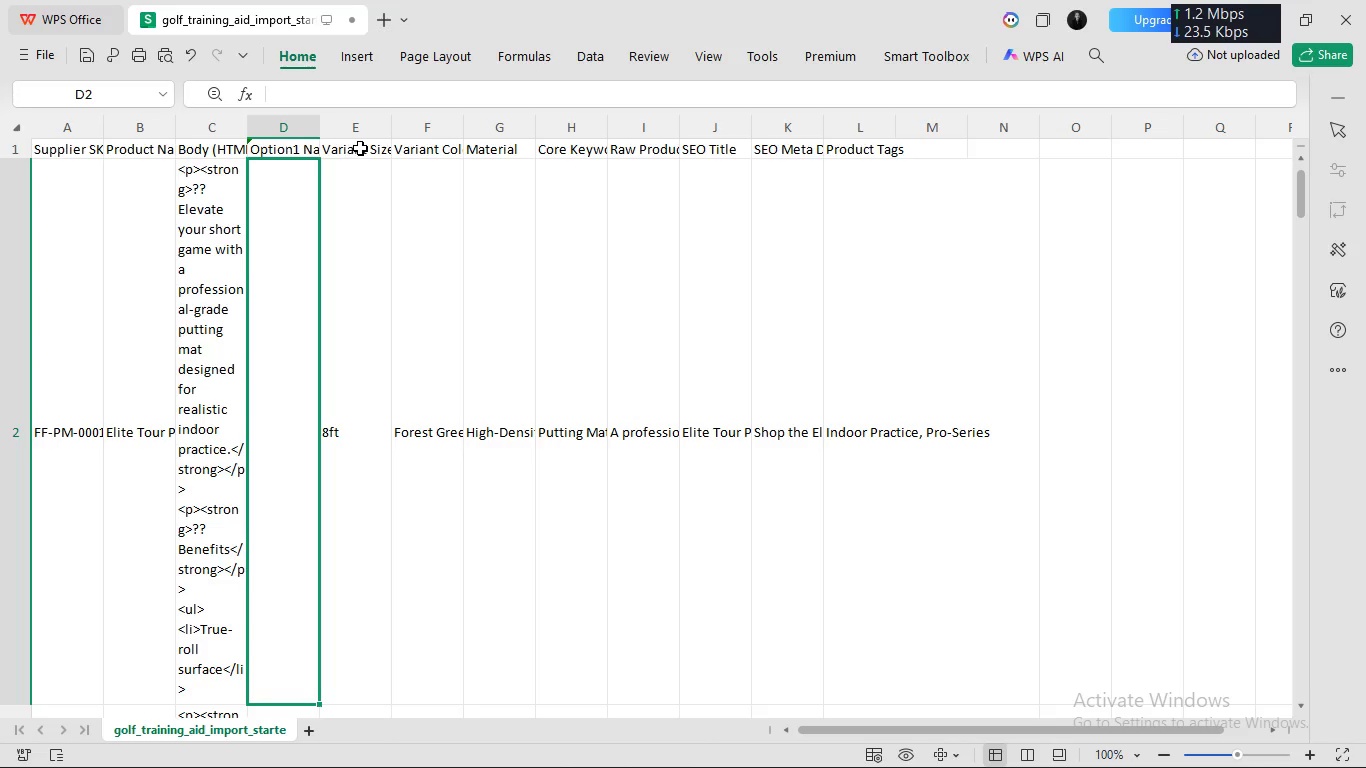 
left_click([360, 147])
 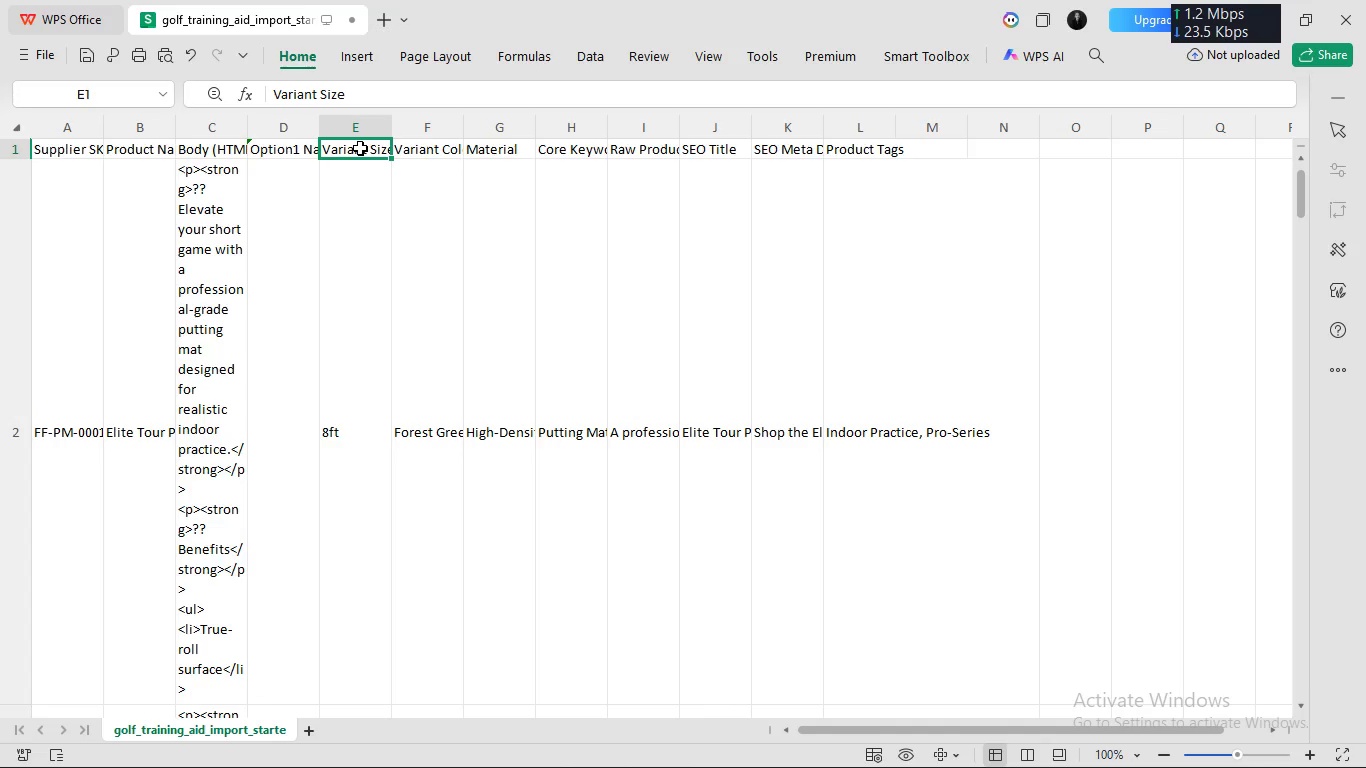 
double_click([360, 147])
 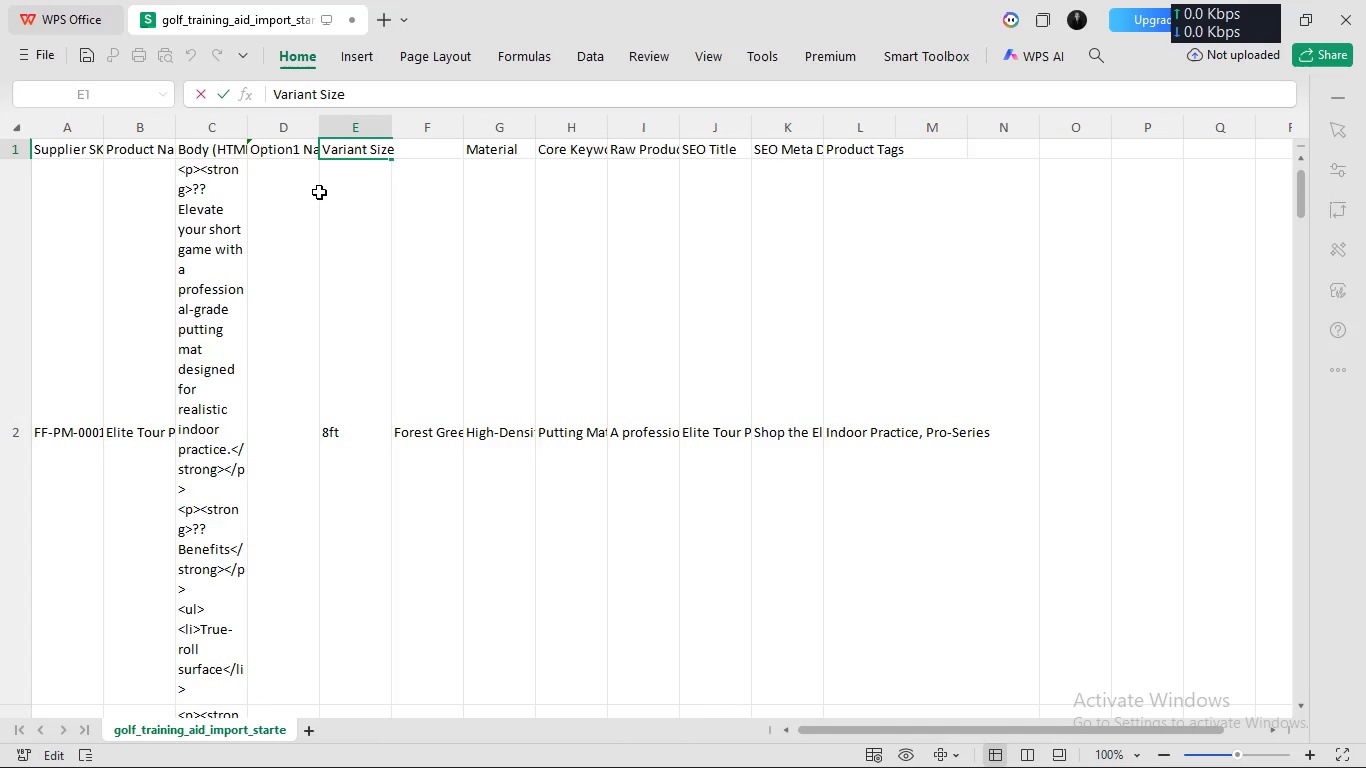 
left_click([300, 202])
 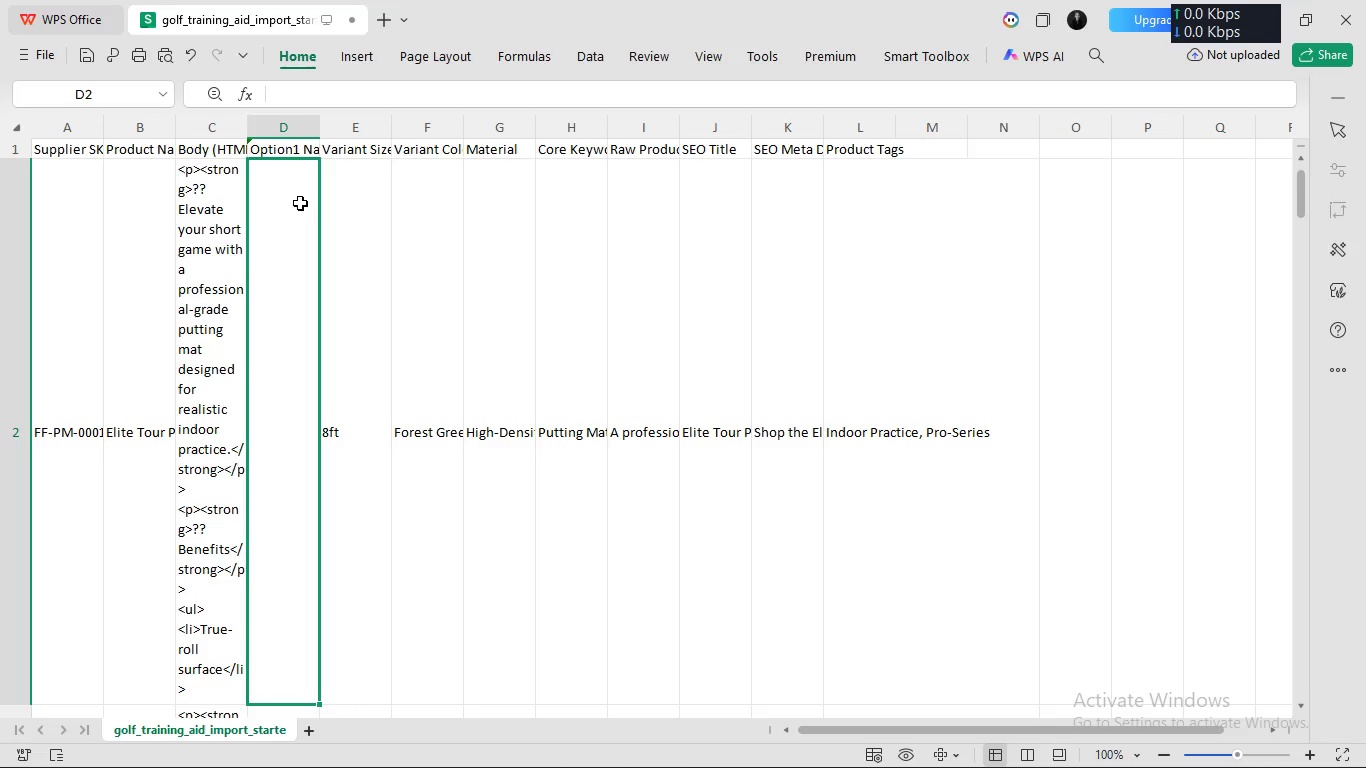 
double_click([300, 202])
 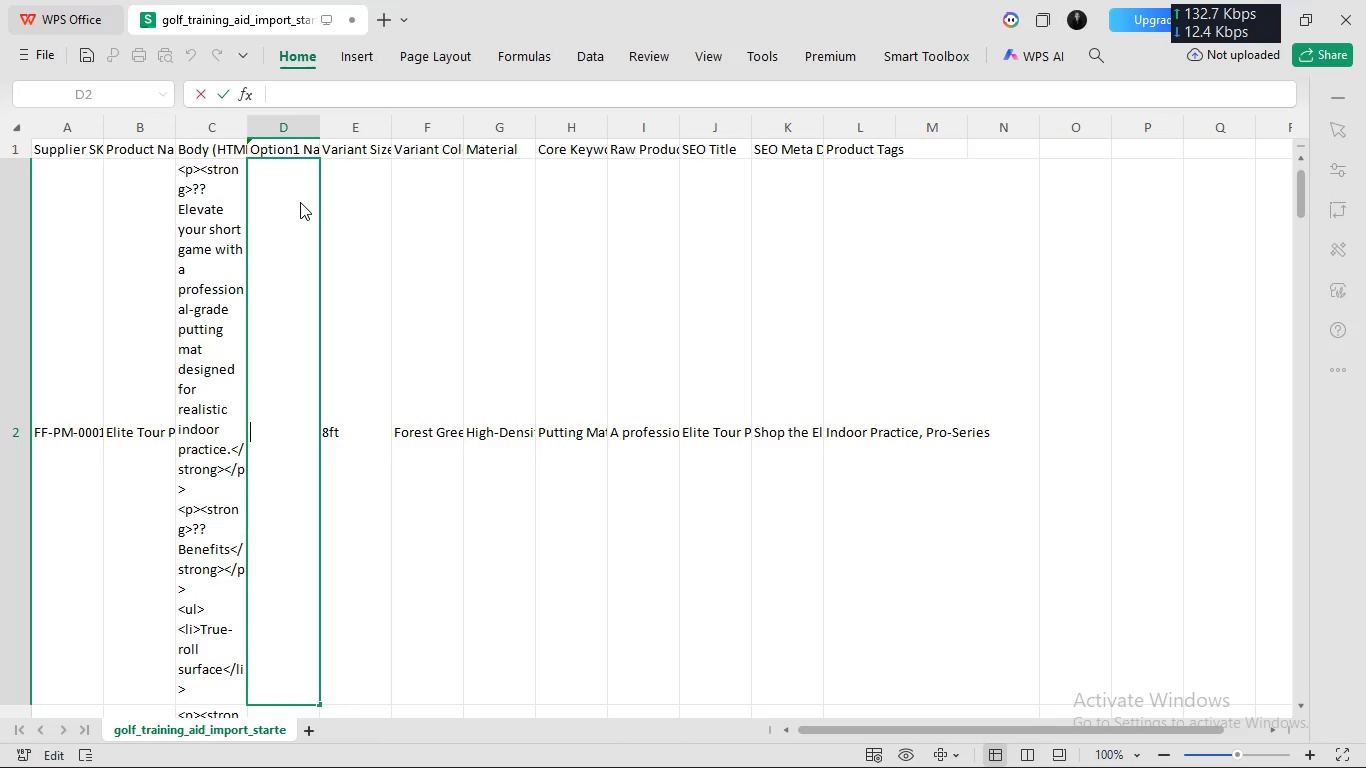 
type(Size)
 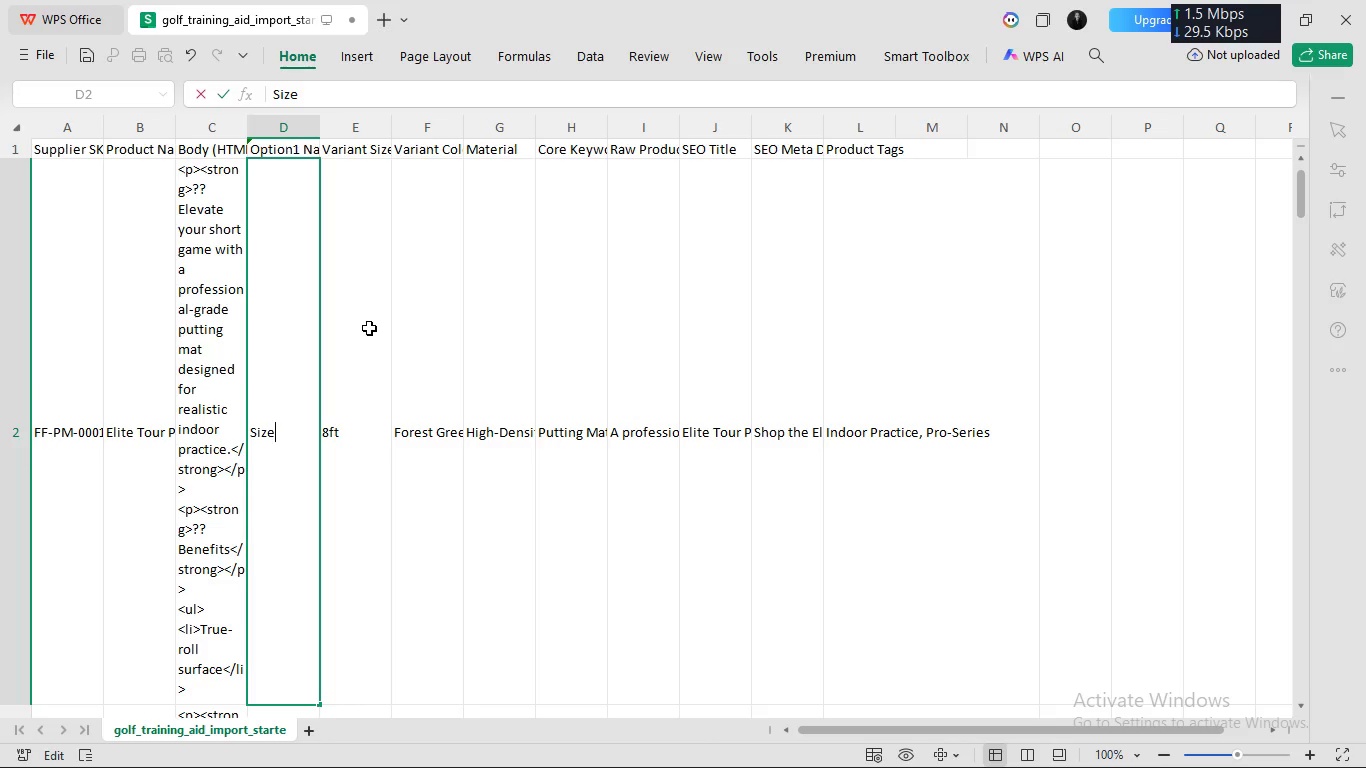 
hold_key(key=ControlLeft, duration=2.08)
scroll: coordinate [369, 327], scroll_direction: none, amount: 0.0
 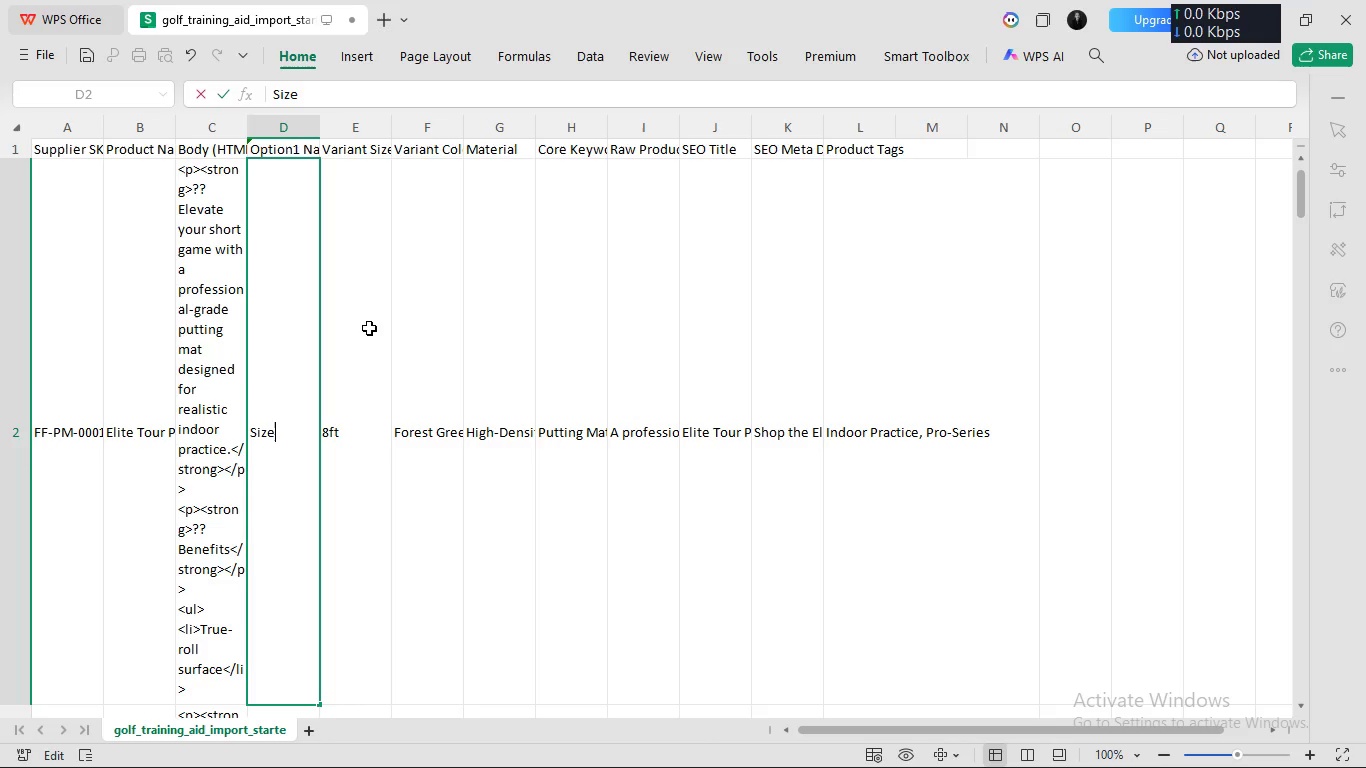 
scroll: coordinate [369, 327], scroll_direction: down, amount: 2.0
 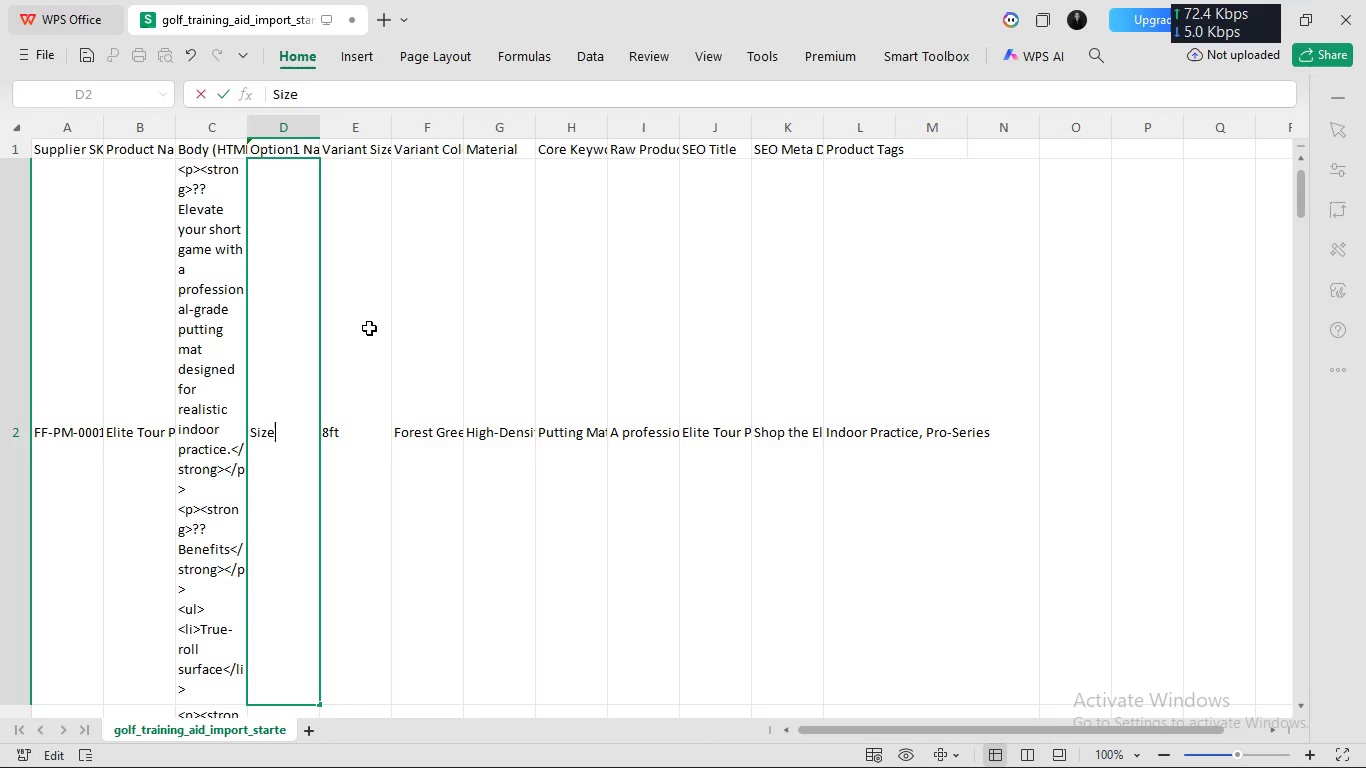 
key(Control+ControlLeft)
 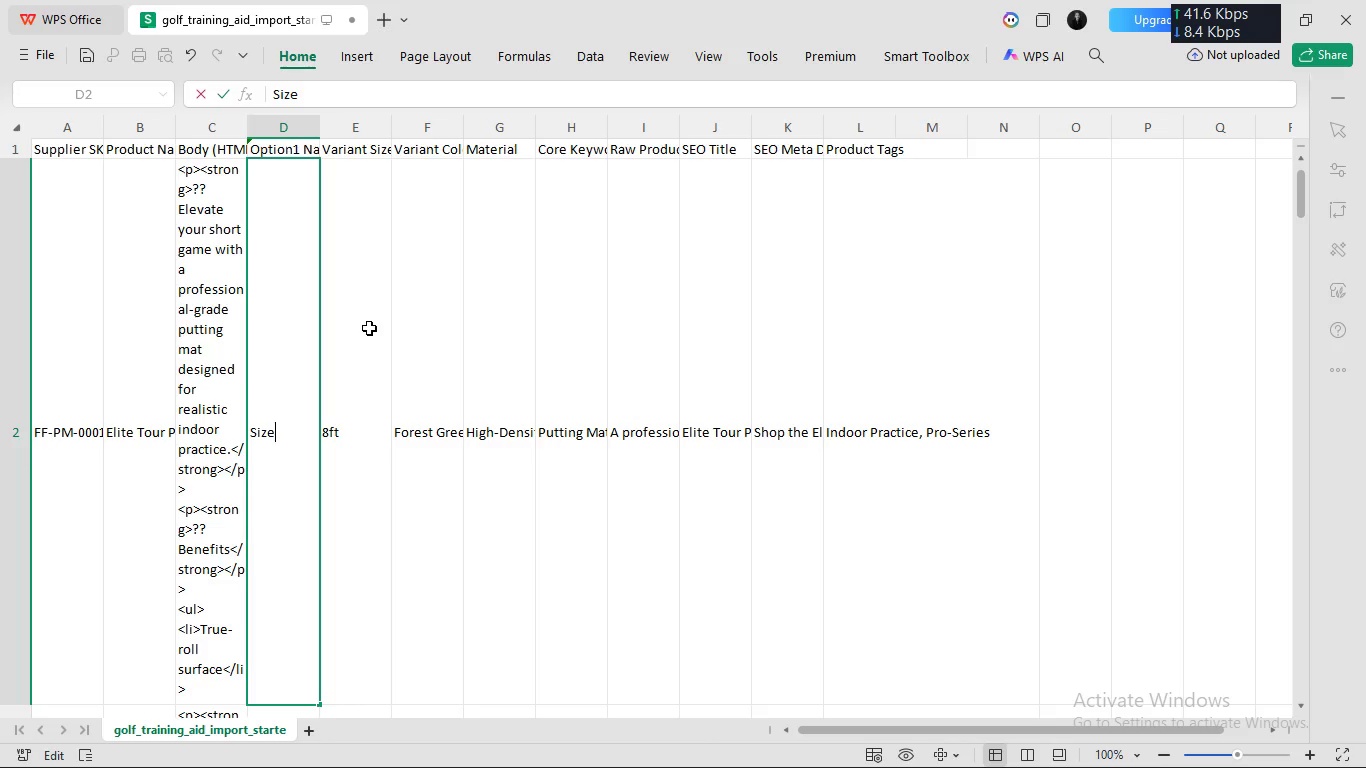 
key(Enter)
 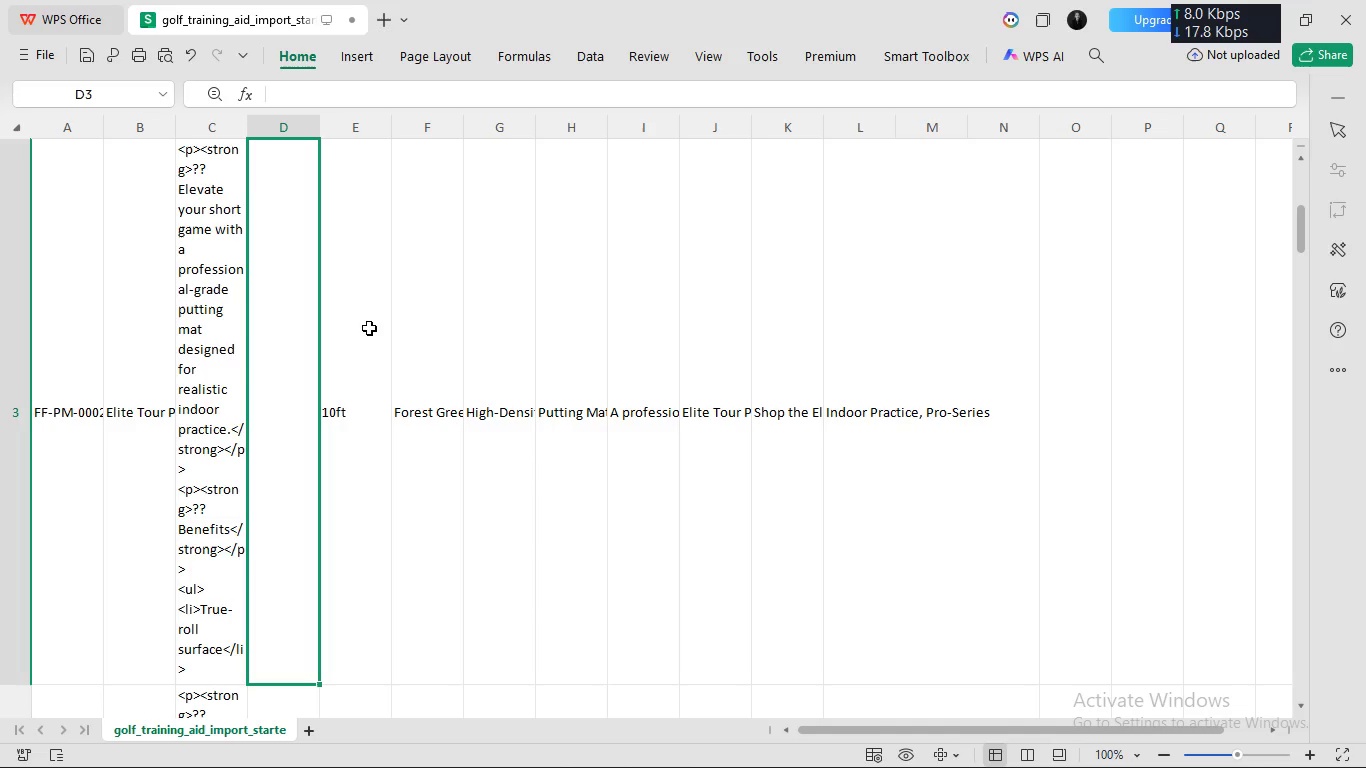 
wait(10.97)
 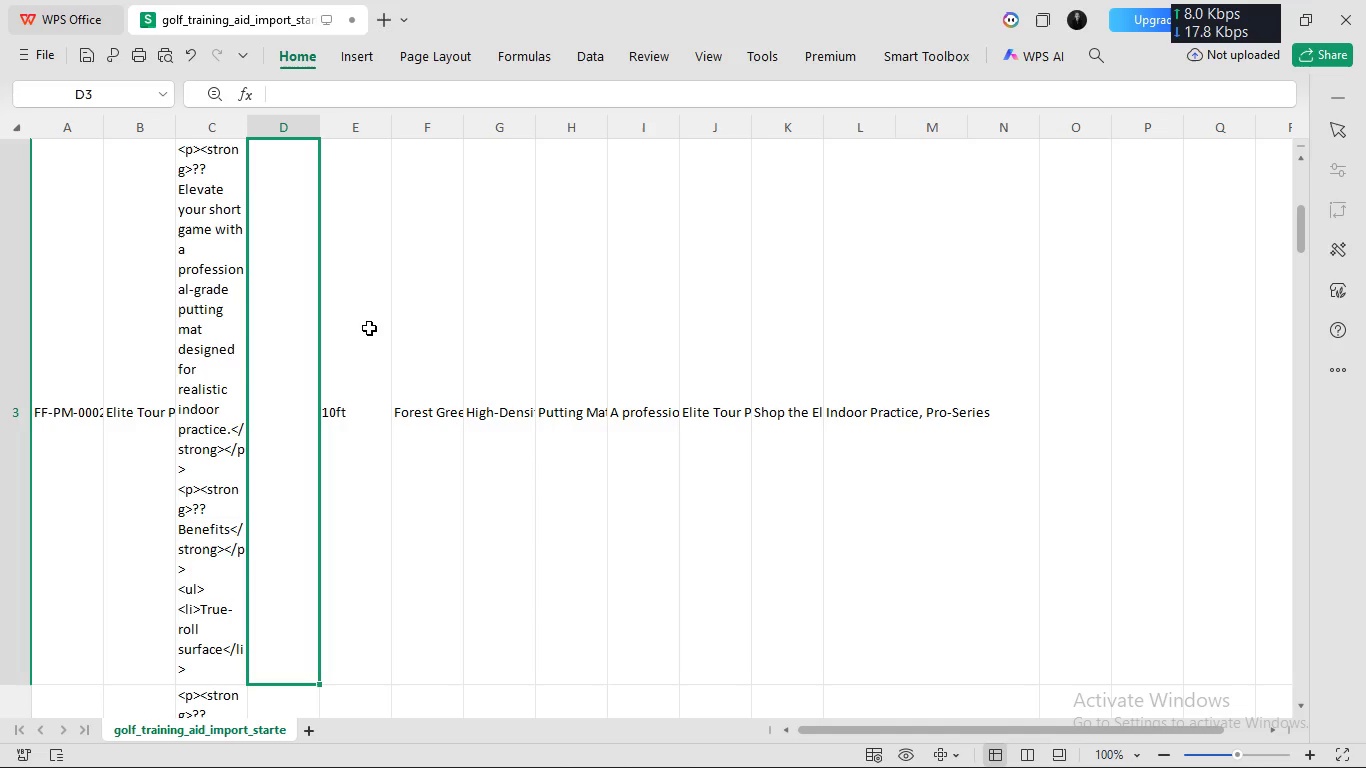 
scroll: coordinate [369, 327], scroll_direction: up, amount: 119.0
 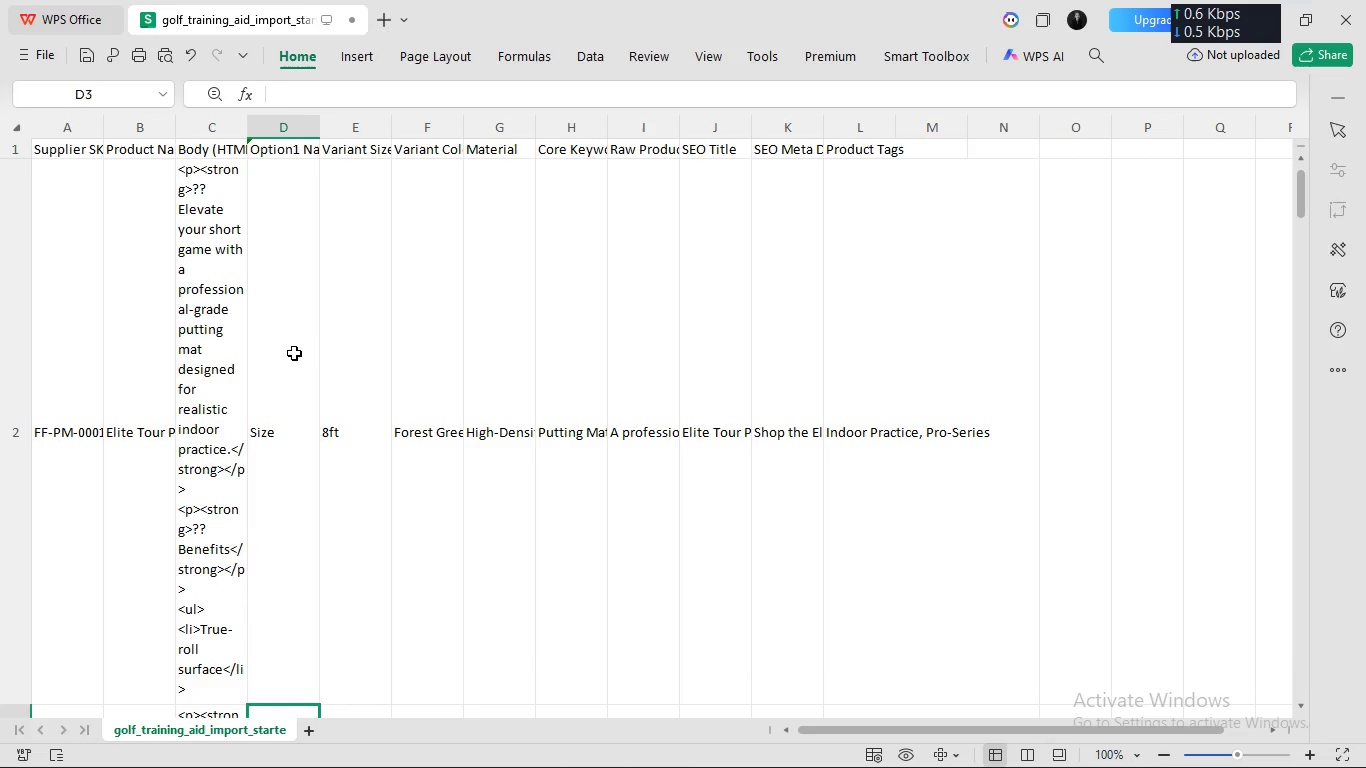 
left_click([294, 352])
 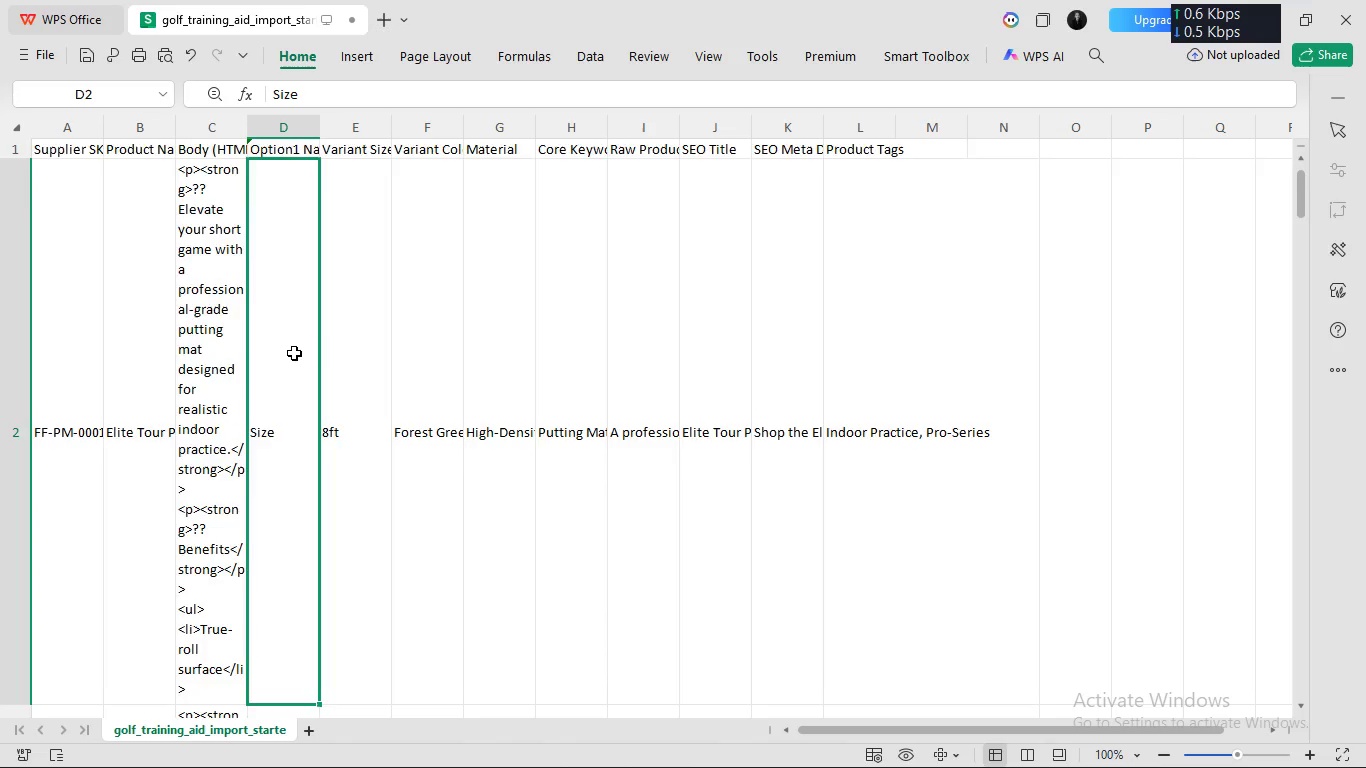 
scroll: coordinate [294, 352], scroll_direction: down, amount: 1.0
 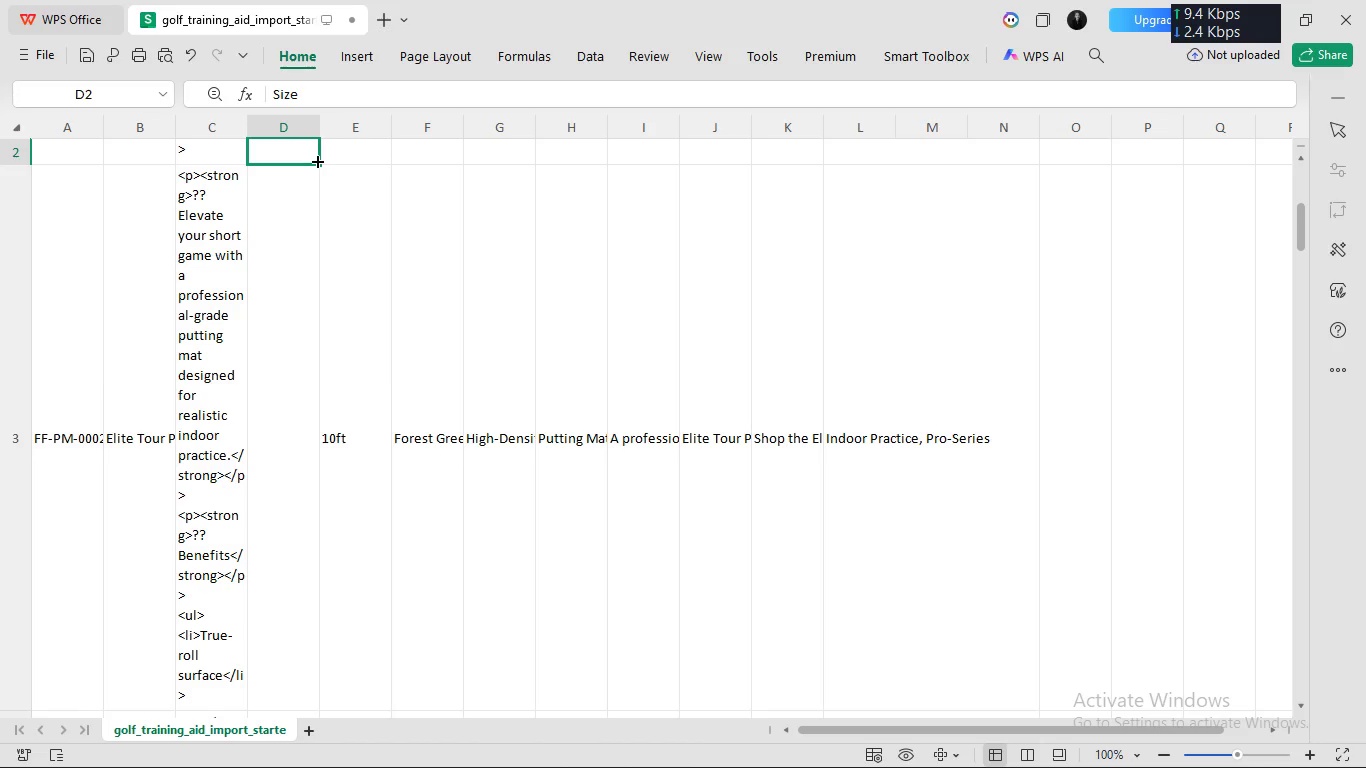 
left_click_drag(start_coordinate=[320, 163], to_coordinate=[321, 428])
 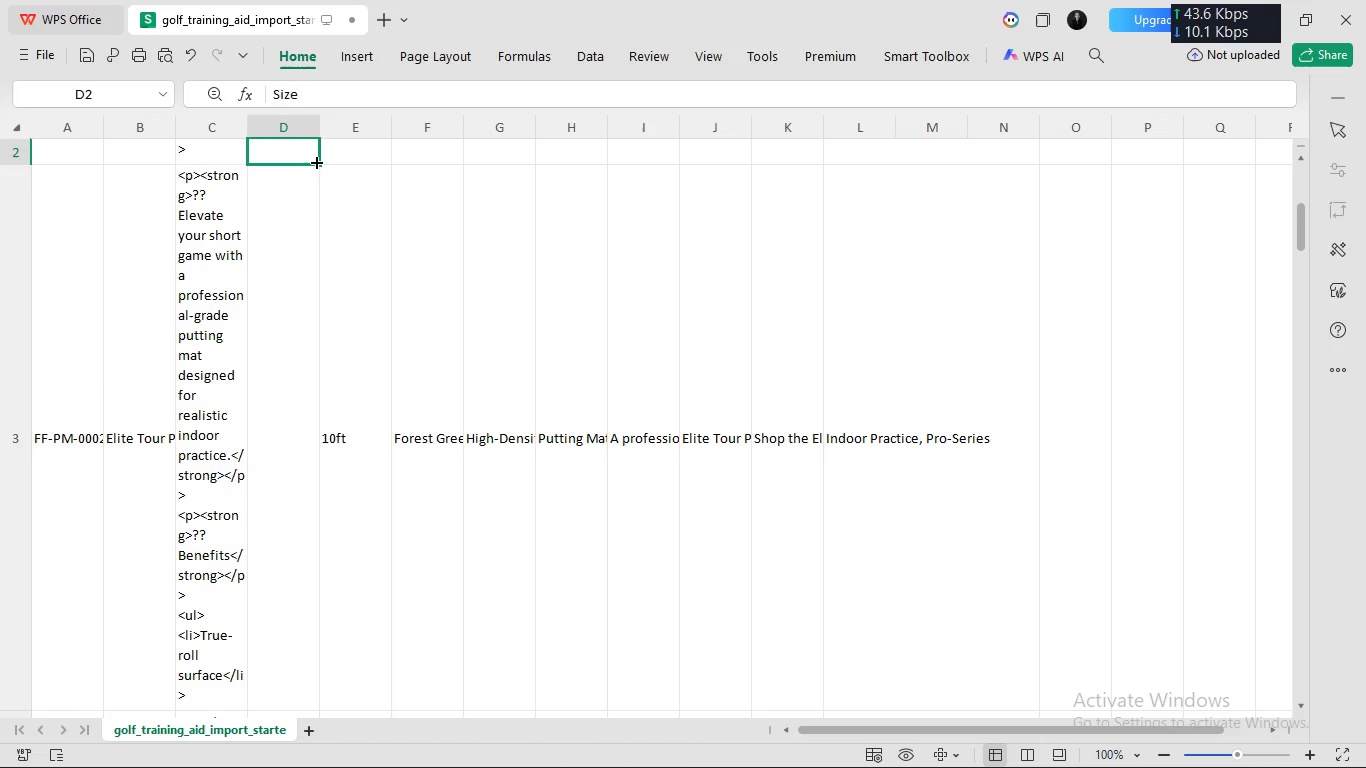 
left_click_drag(start_coordinate=[317, 165], to_coordinate=[445, 190])
 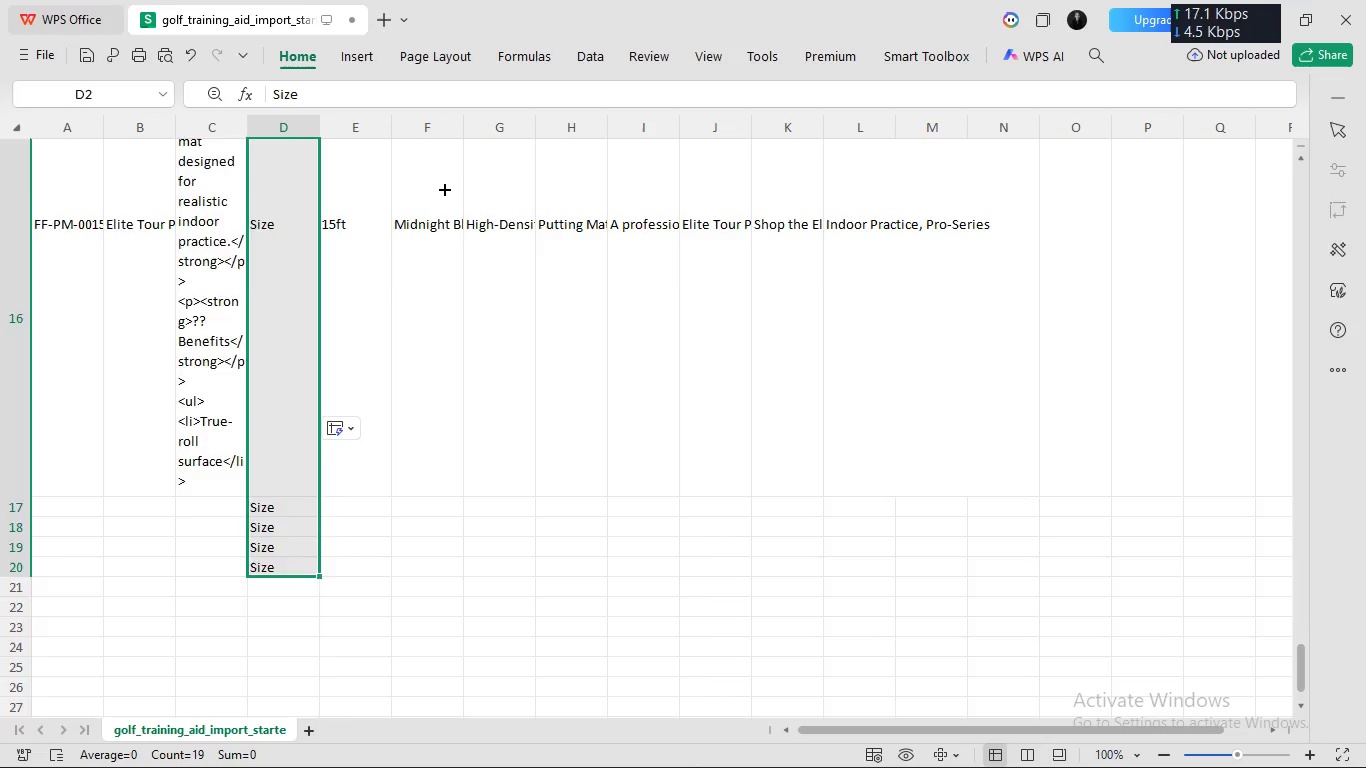 
scroll: coordinate [445, 190], scroll_direction: none, amount: 0.0
 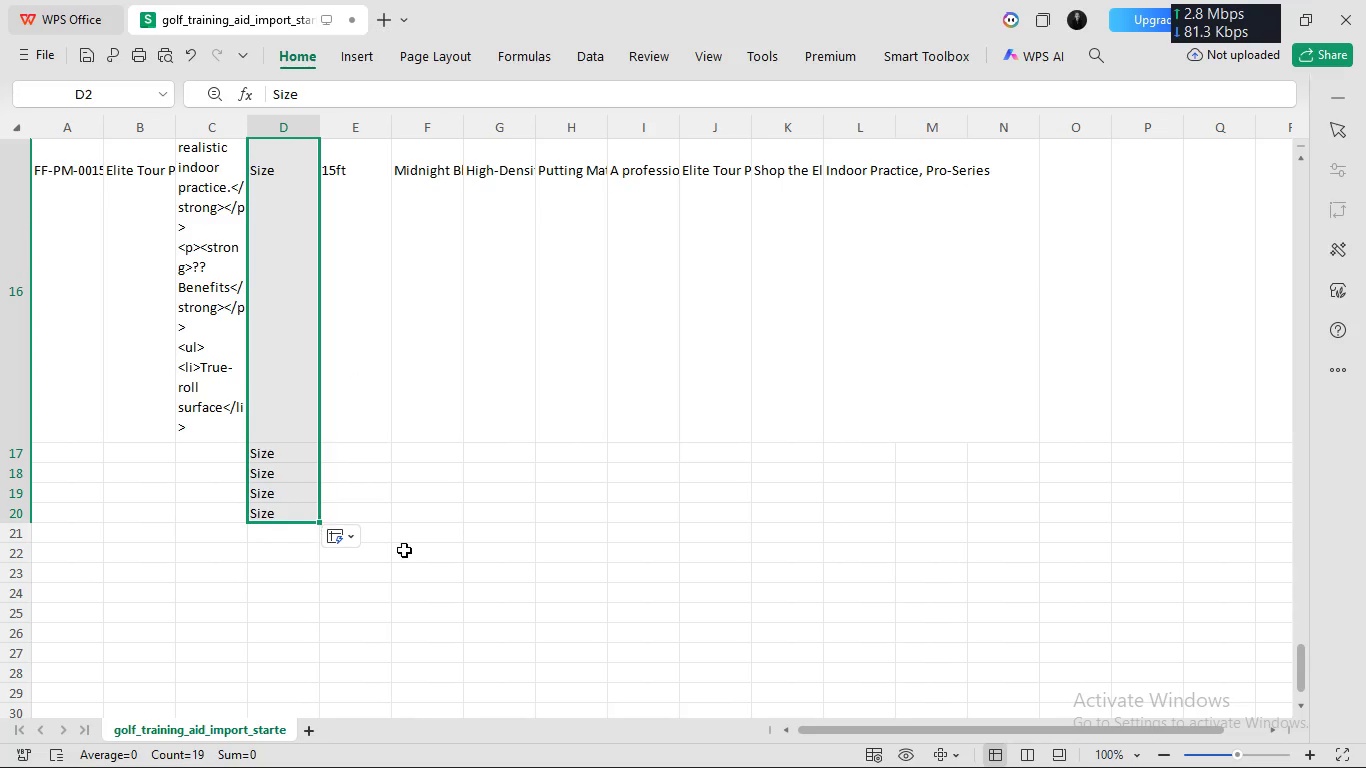 
left_click([412, 551])
 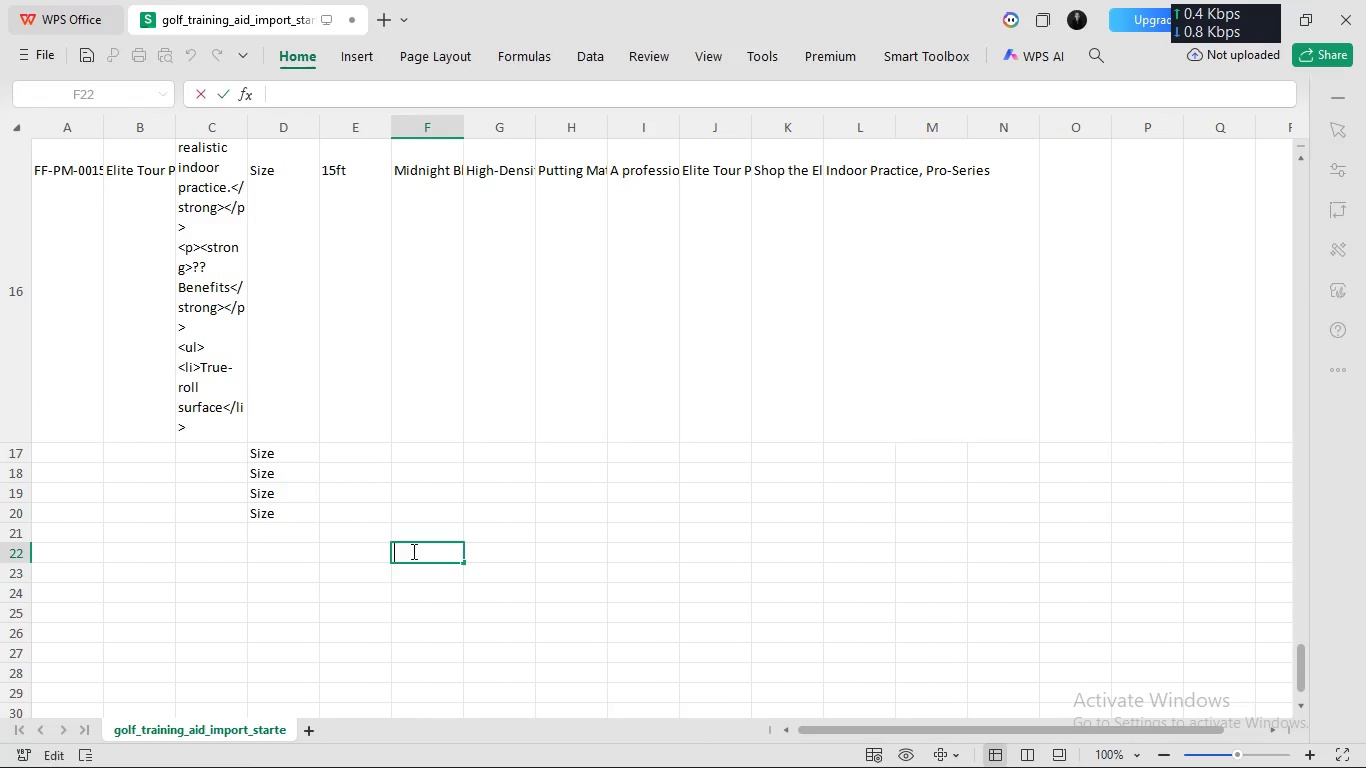 
left_click_drag(start_coordinate=[412, 551], to_coordinate=[212, 455])
 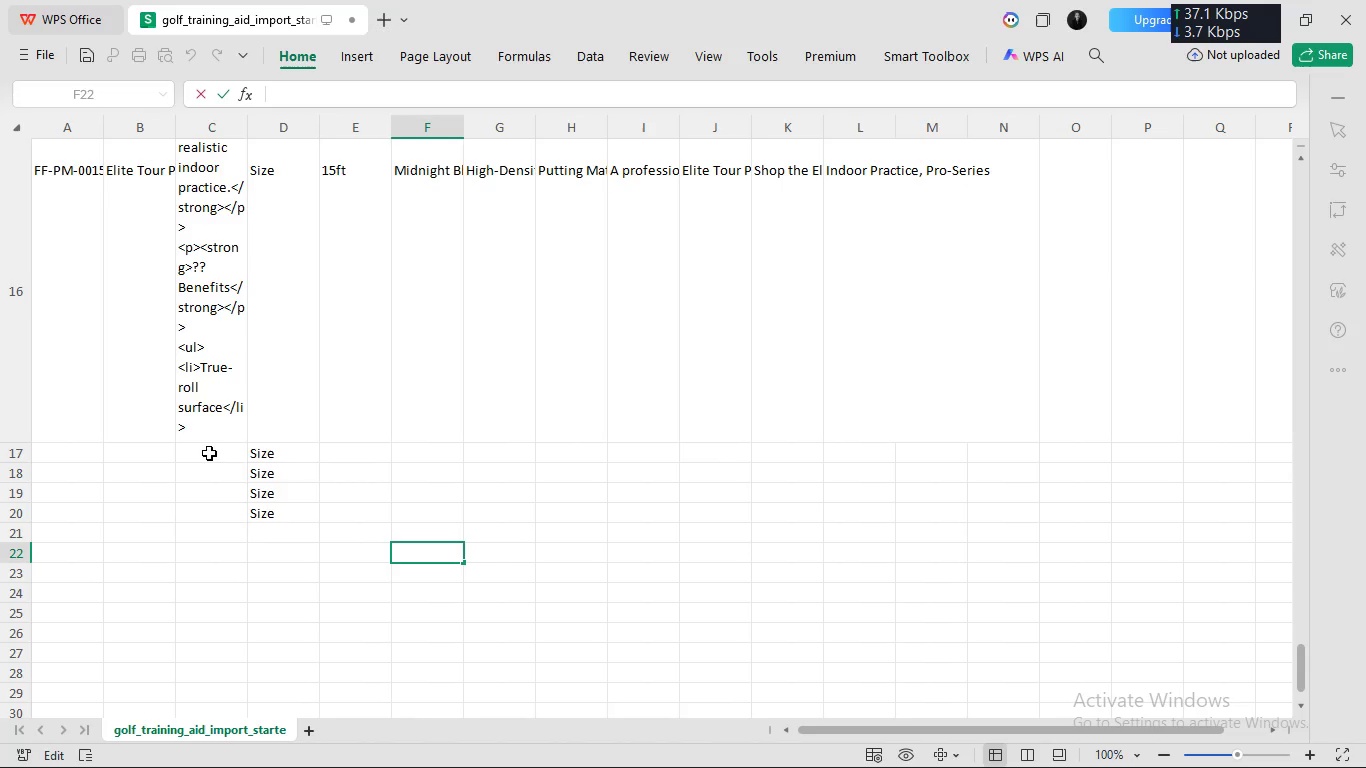 
left_click([208, 450])
 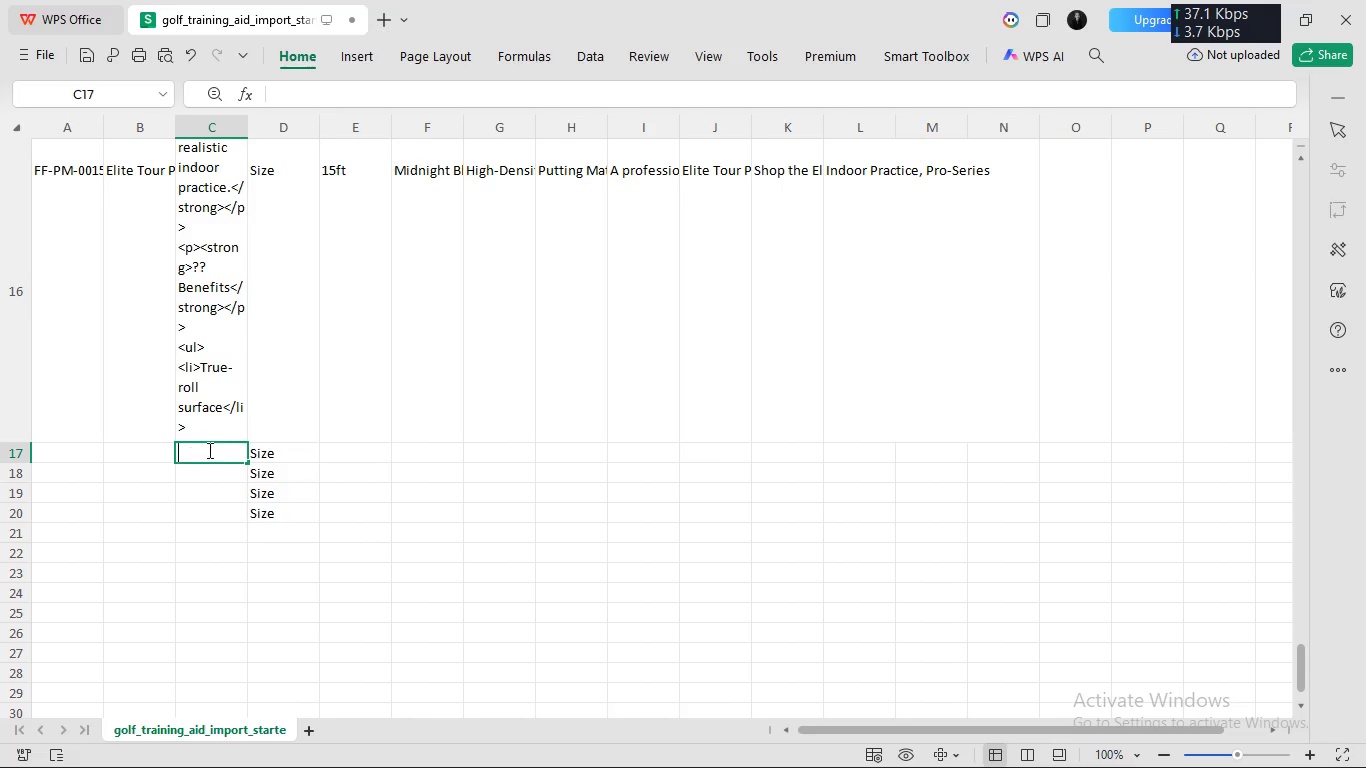 
left_click_drag(start_coordinate=[208, 450], to_coordinate=[304, 502])
 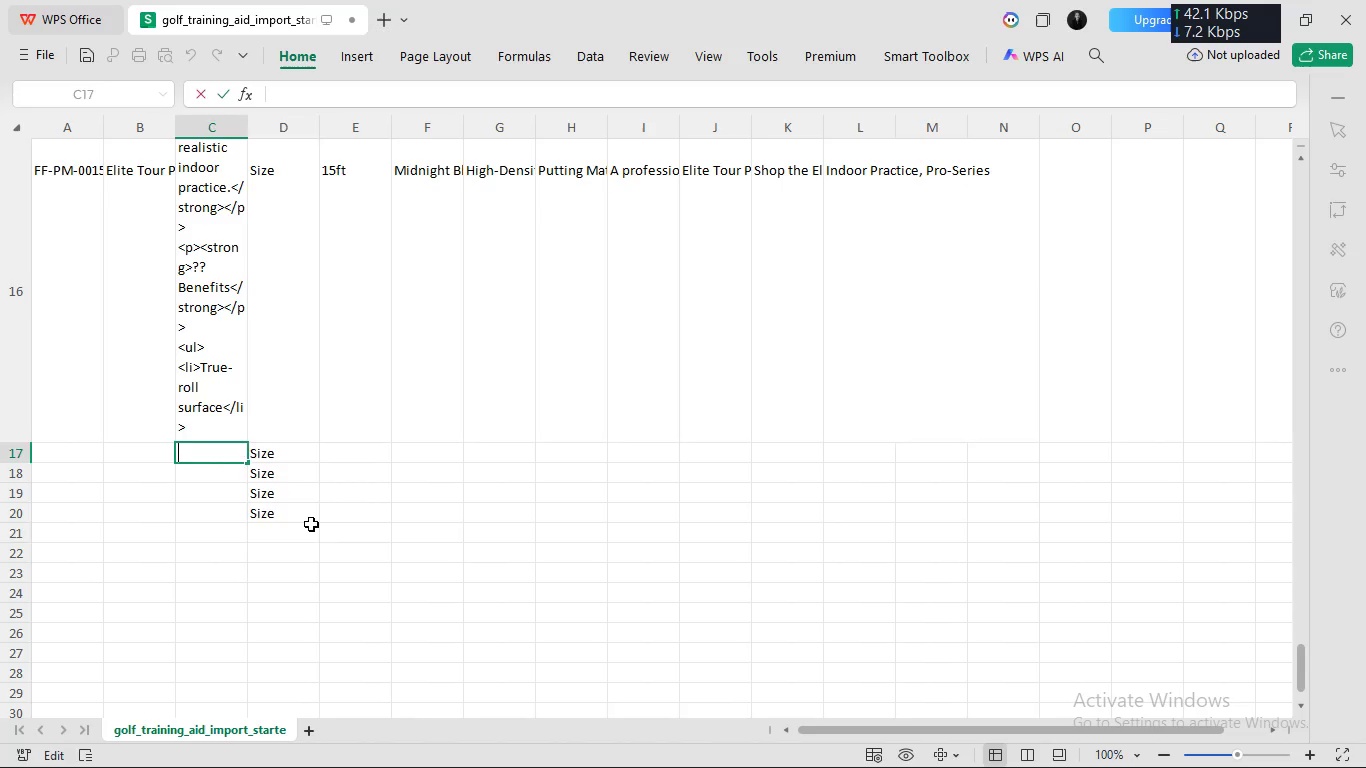 
left_click_drag(start_coordinate=[311, 523], to_coordinate=[235, 456])
 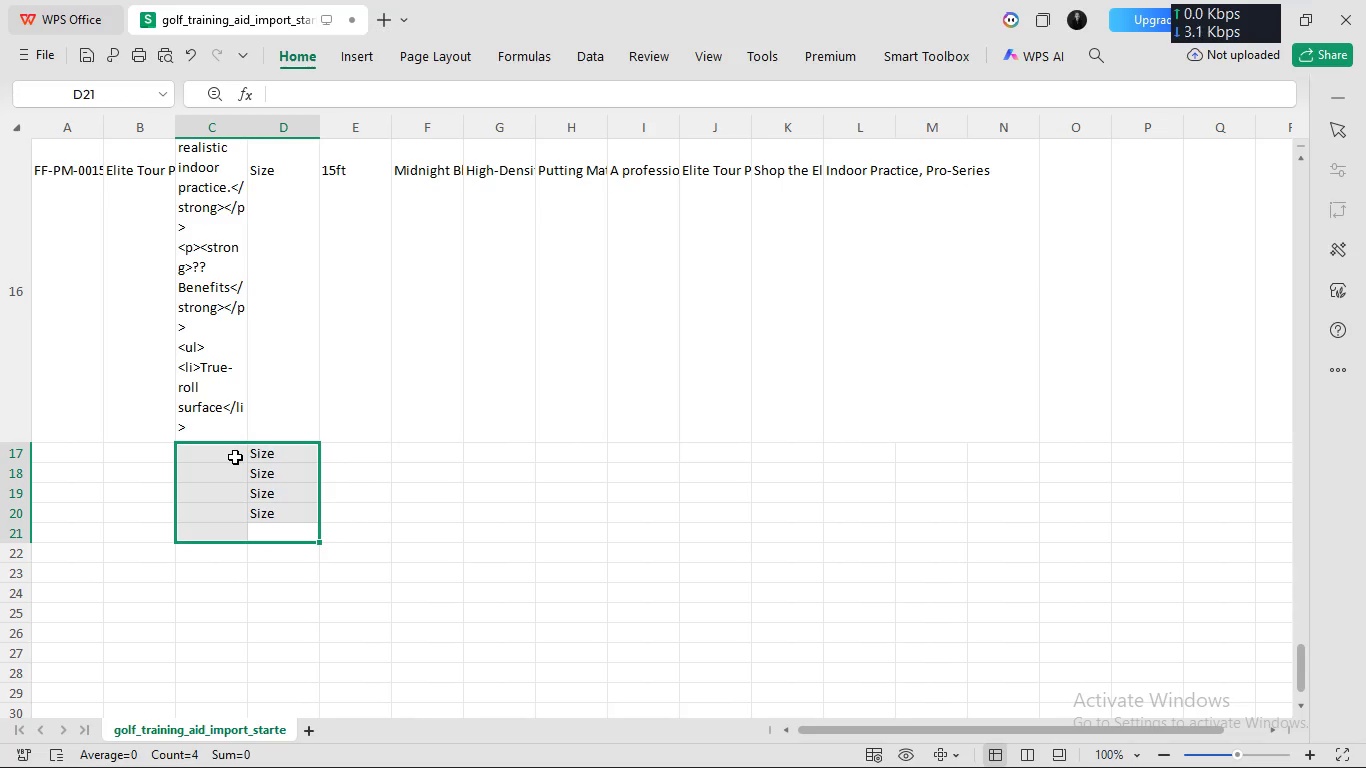 
key(Delete)
 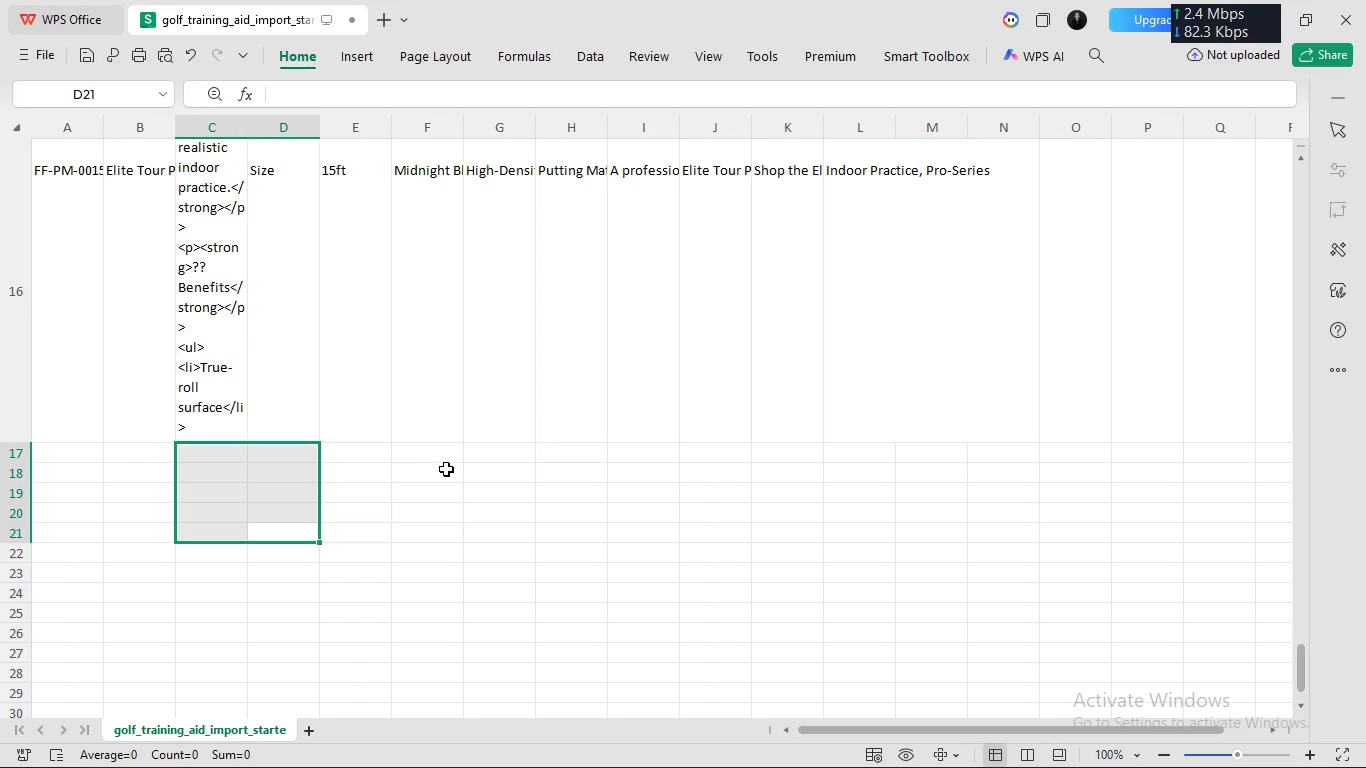 
left_click([446, 468])
 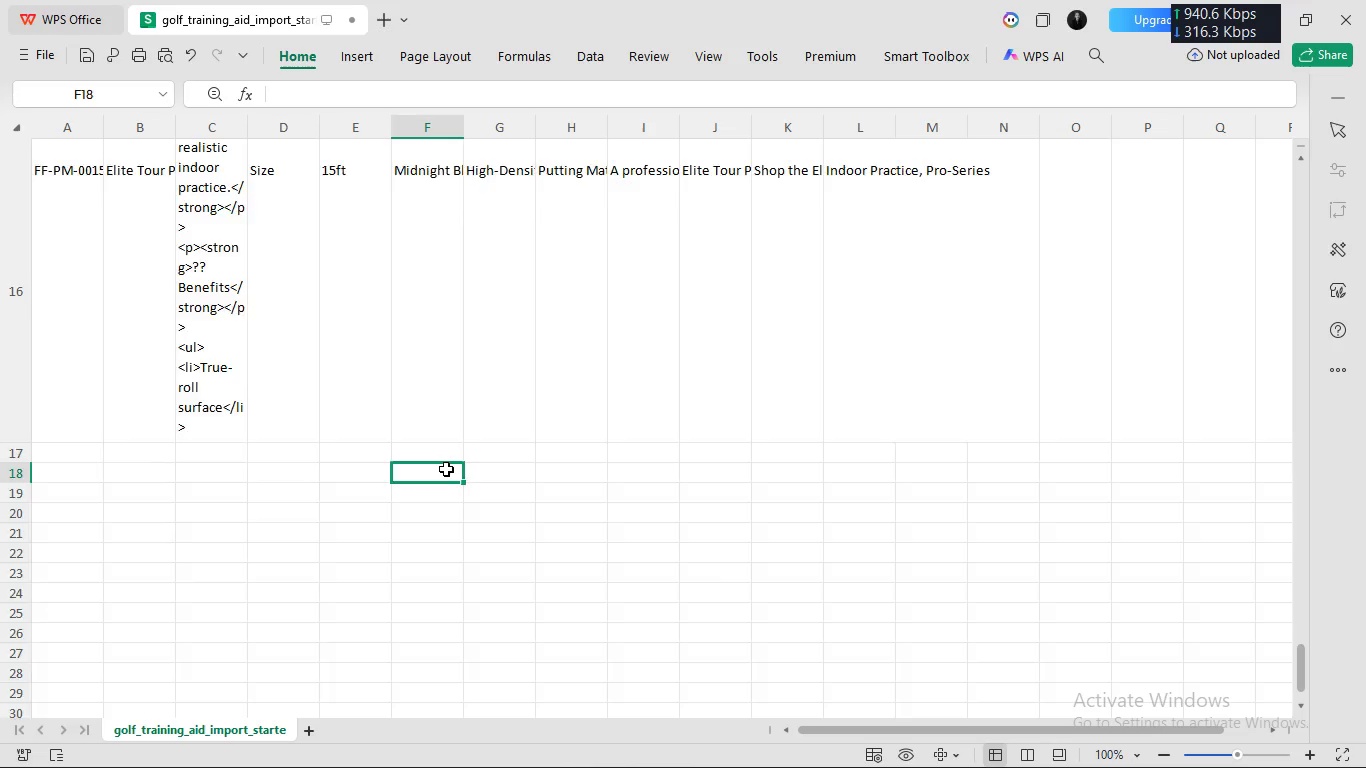 
scroll: coordinate [446, 468], scroll_direction: up, amount: 18.0
 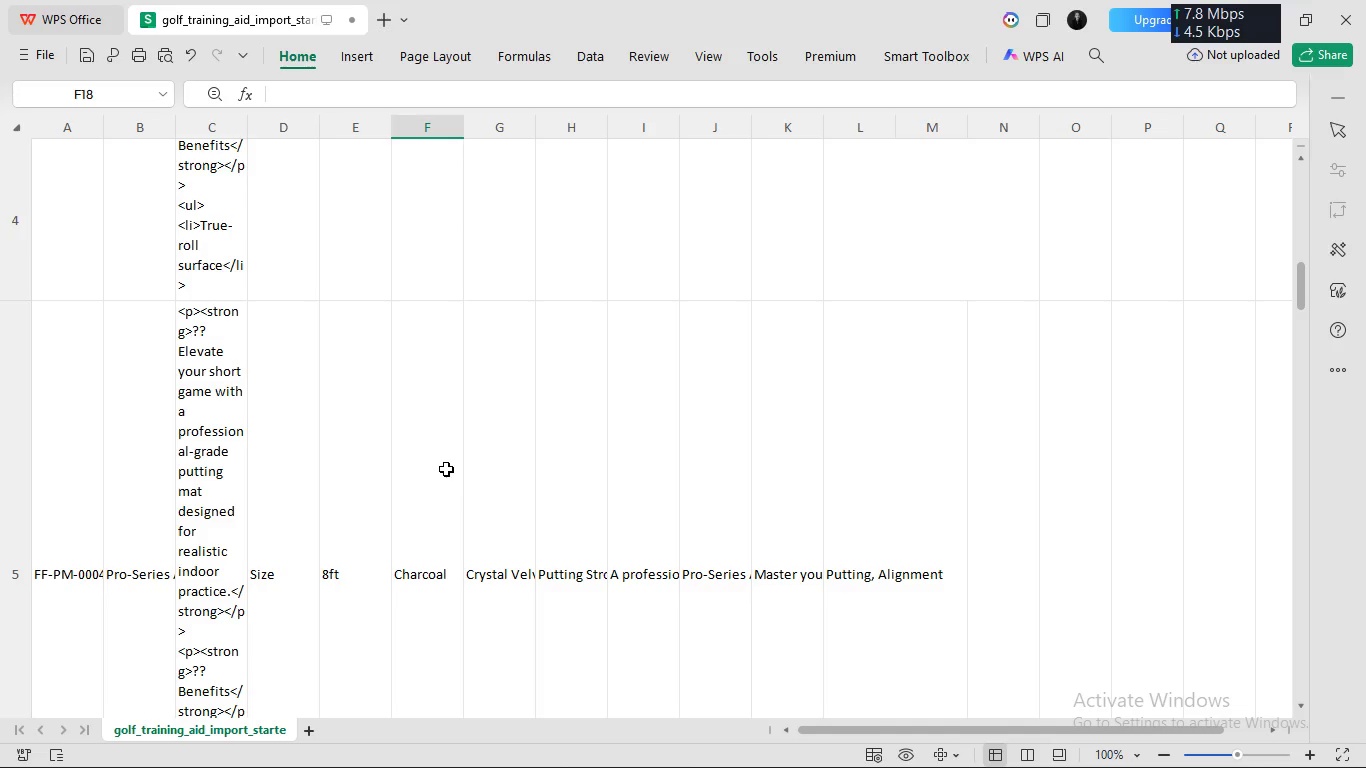 
wait(8.98)
 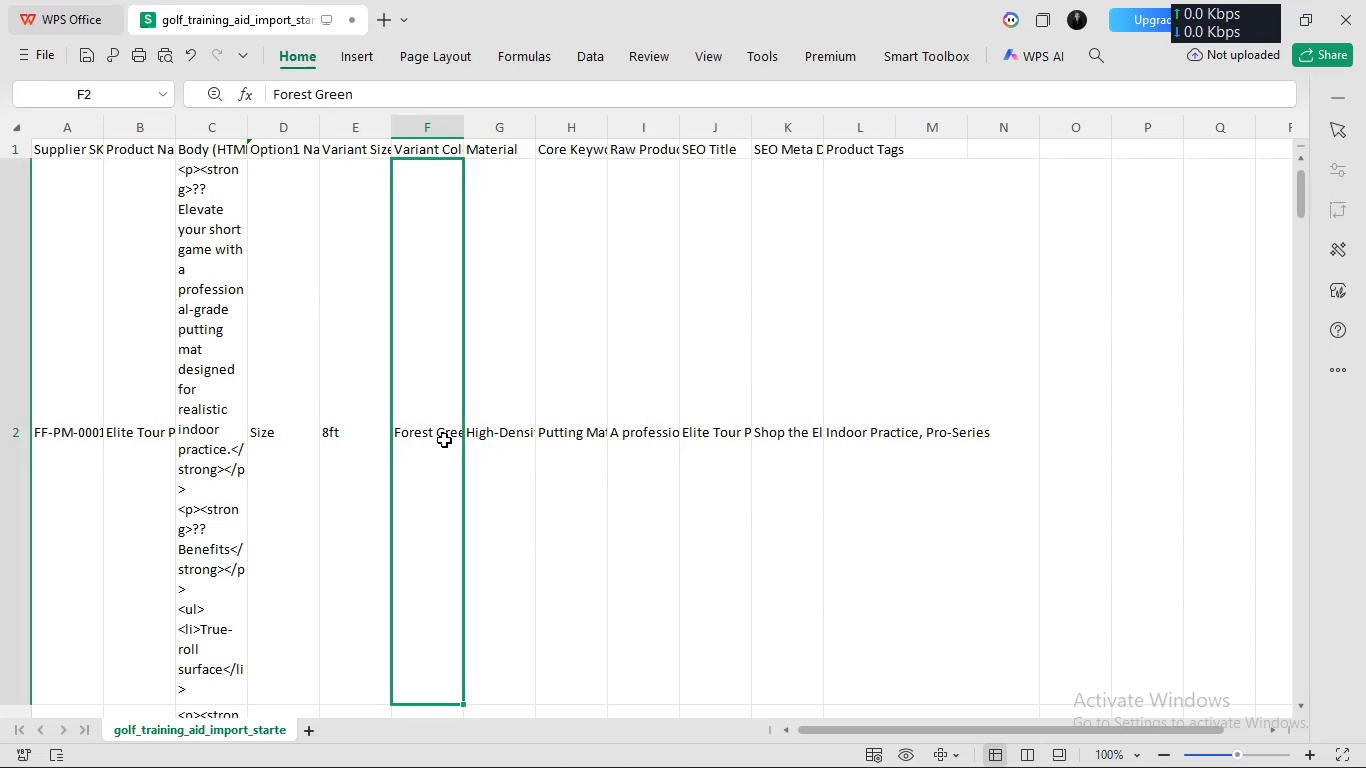 
left_click([444, 439])
 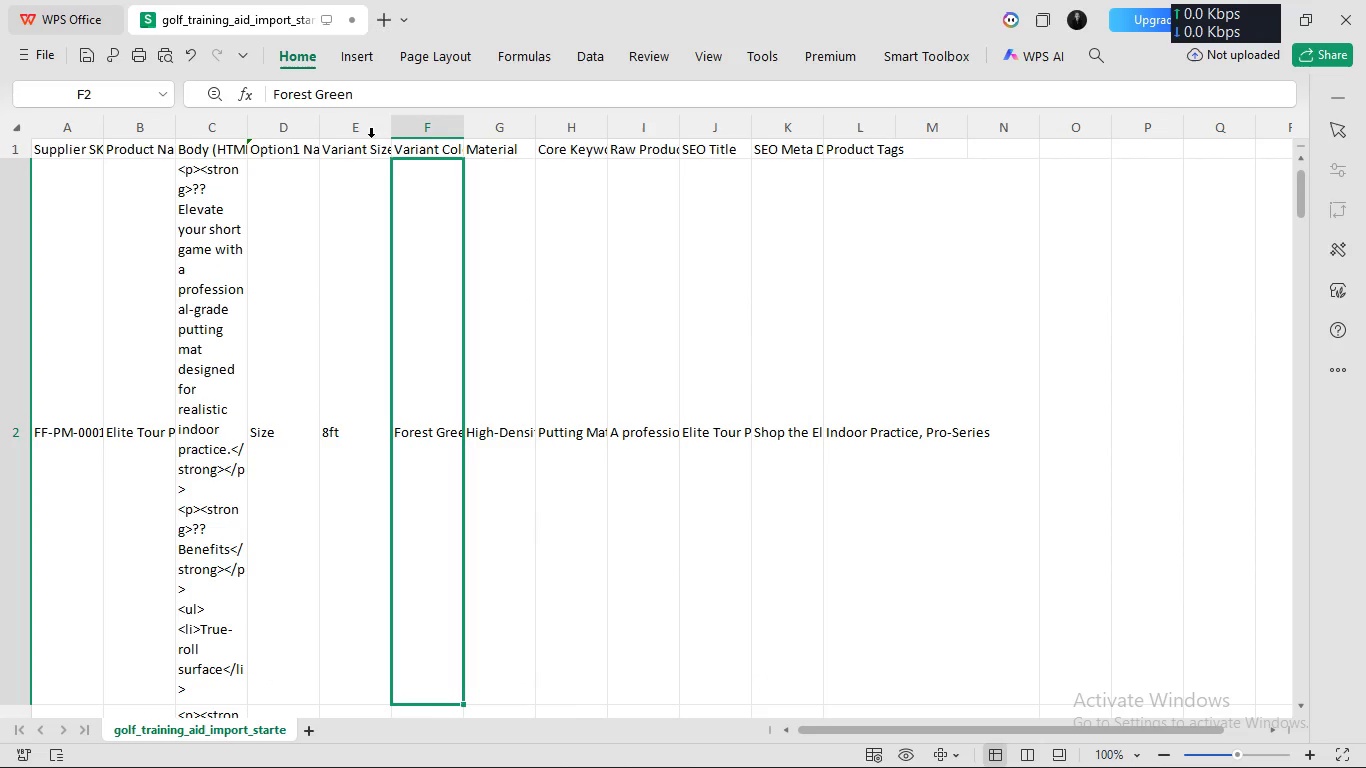 
scroll: coordinate [446, 468], scroll_direction: up, amount: 51.0
 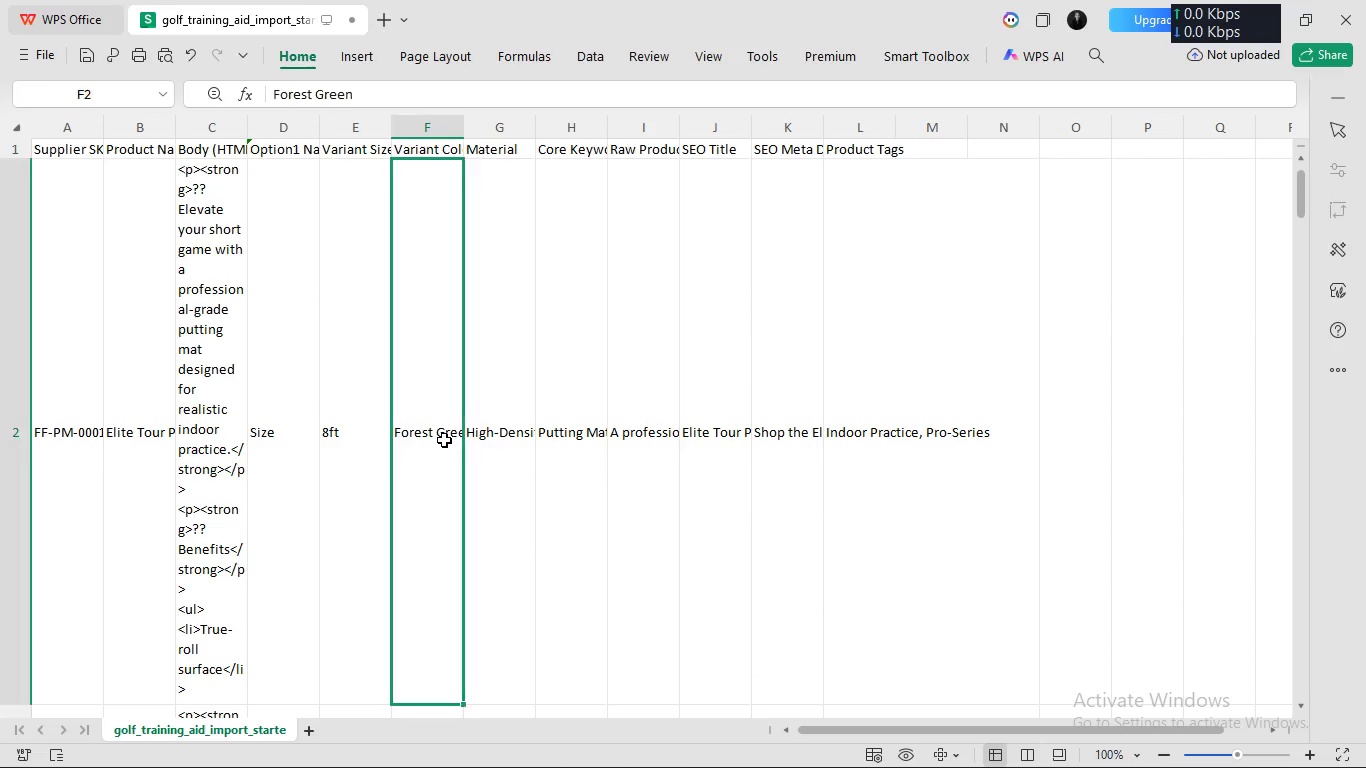 
double_click([351, 151])
 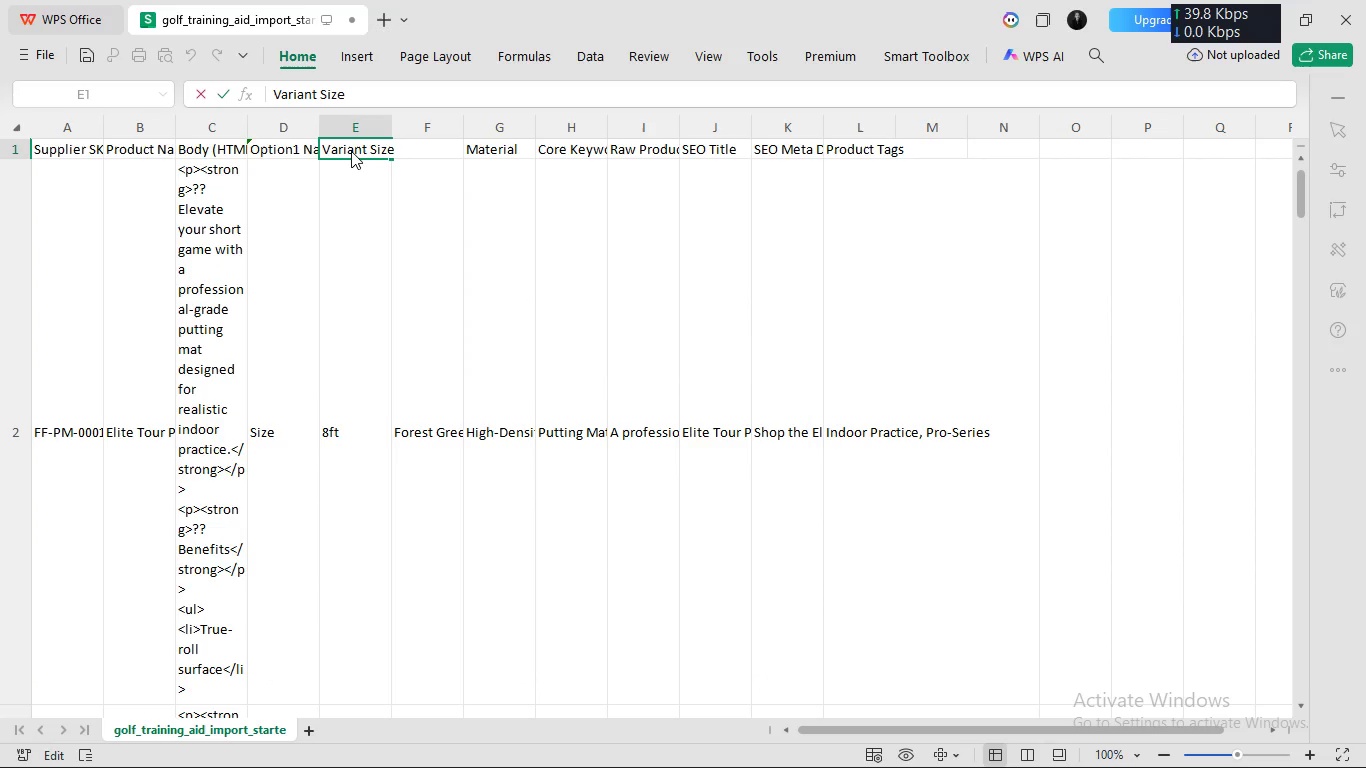 
left_click([351, 151])
 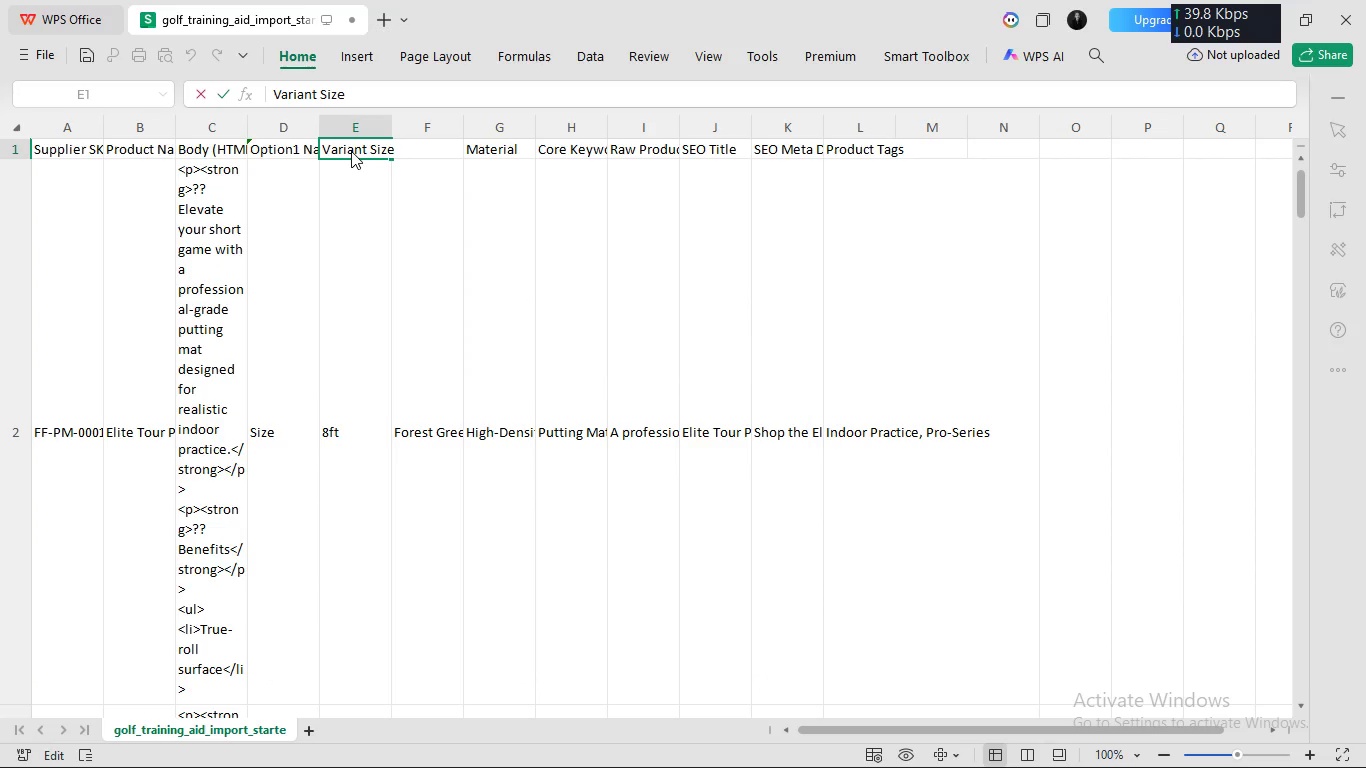 
double_click([351, 151])
 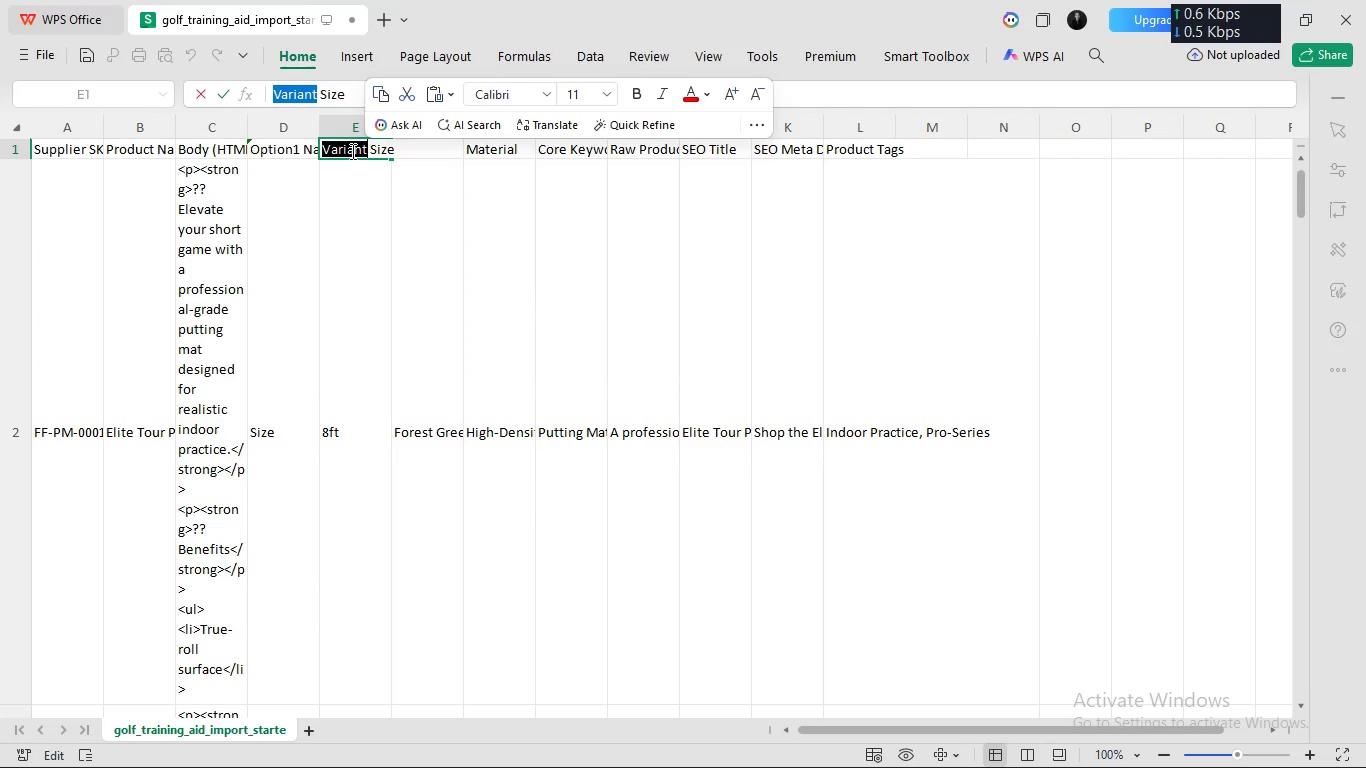 
left_click([351, 151])
 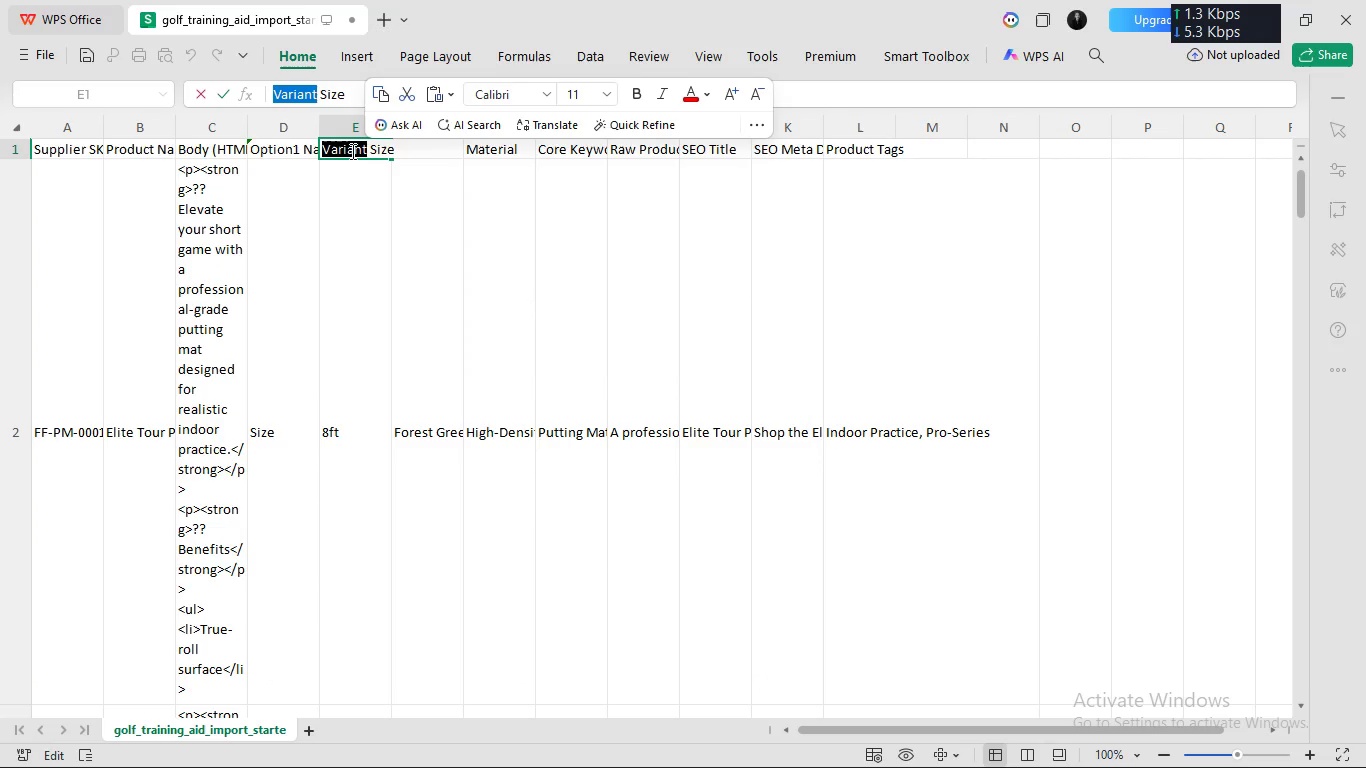 
type(Option1)
 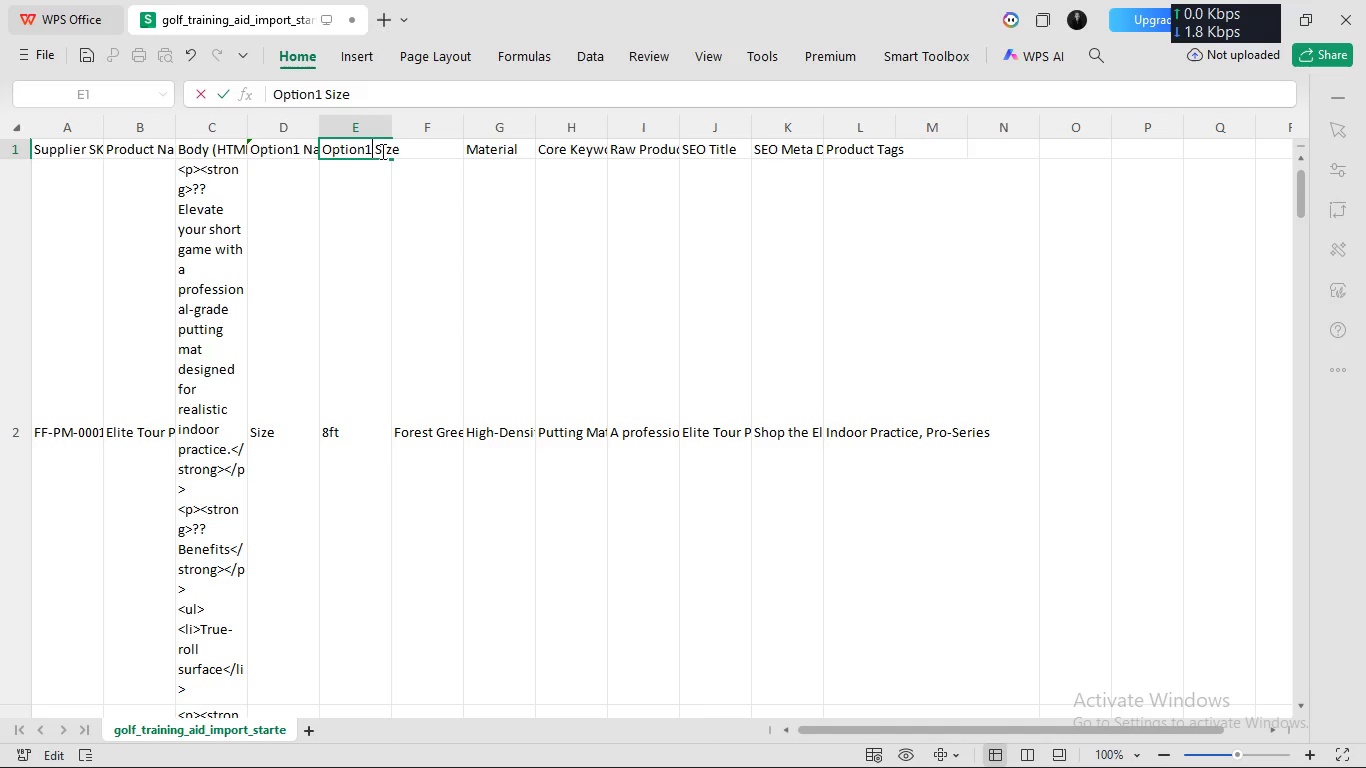 
double_click([383, 152])
 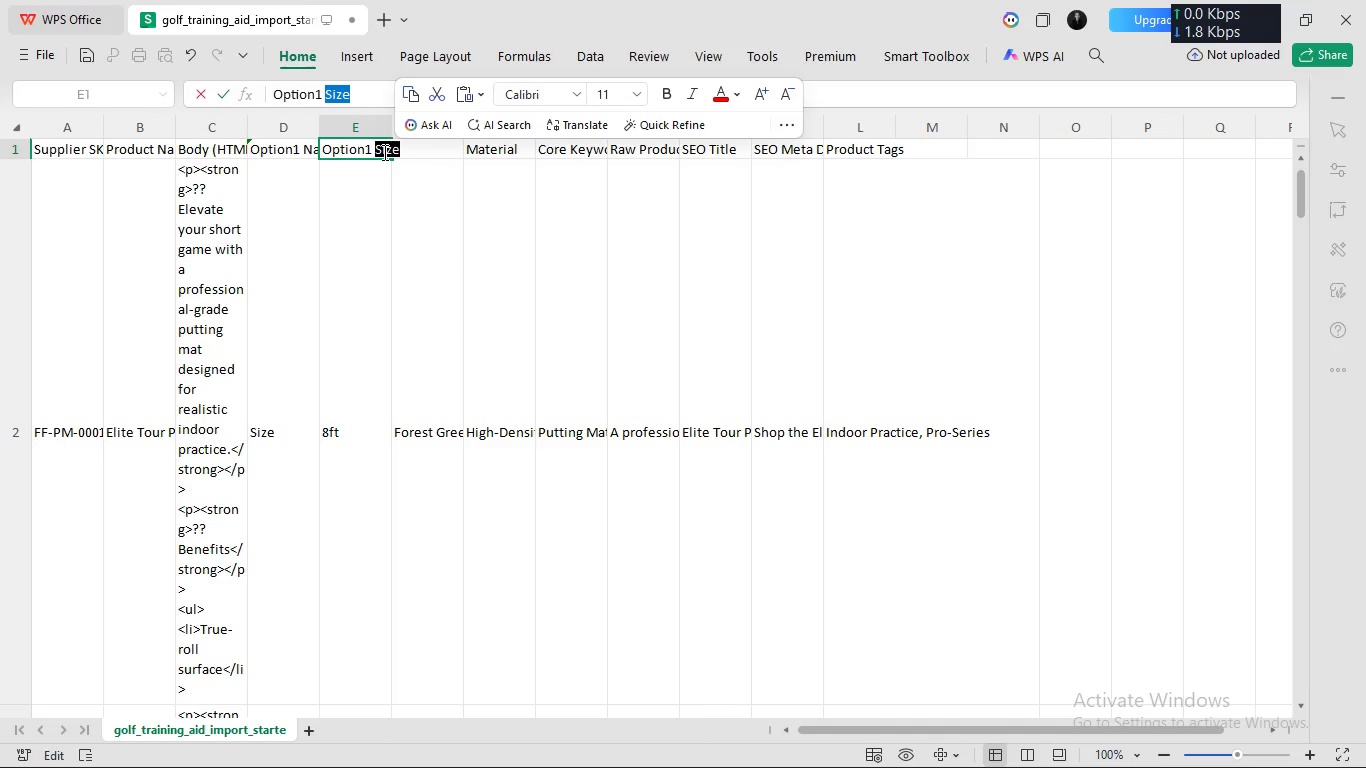 
type(Value)
 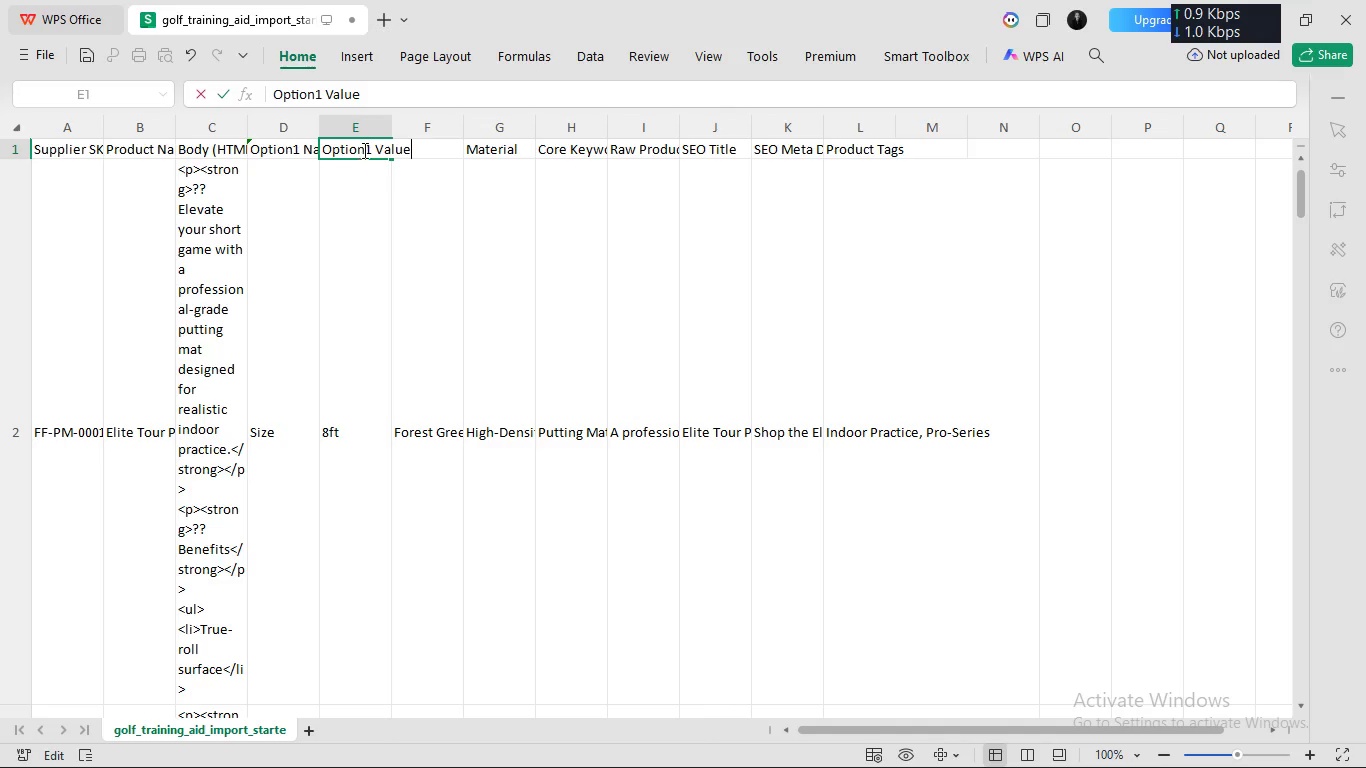 
left_click([365, 151])
 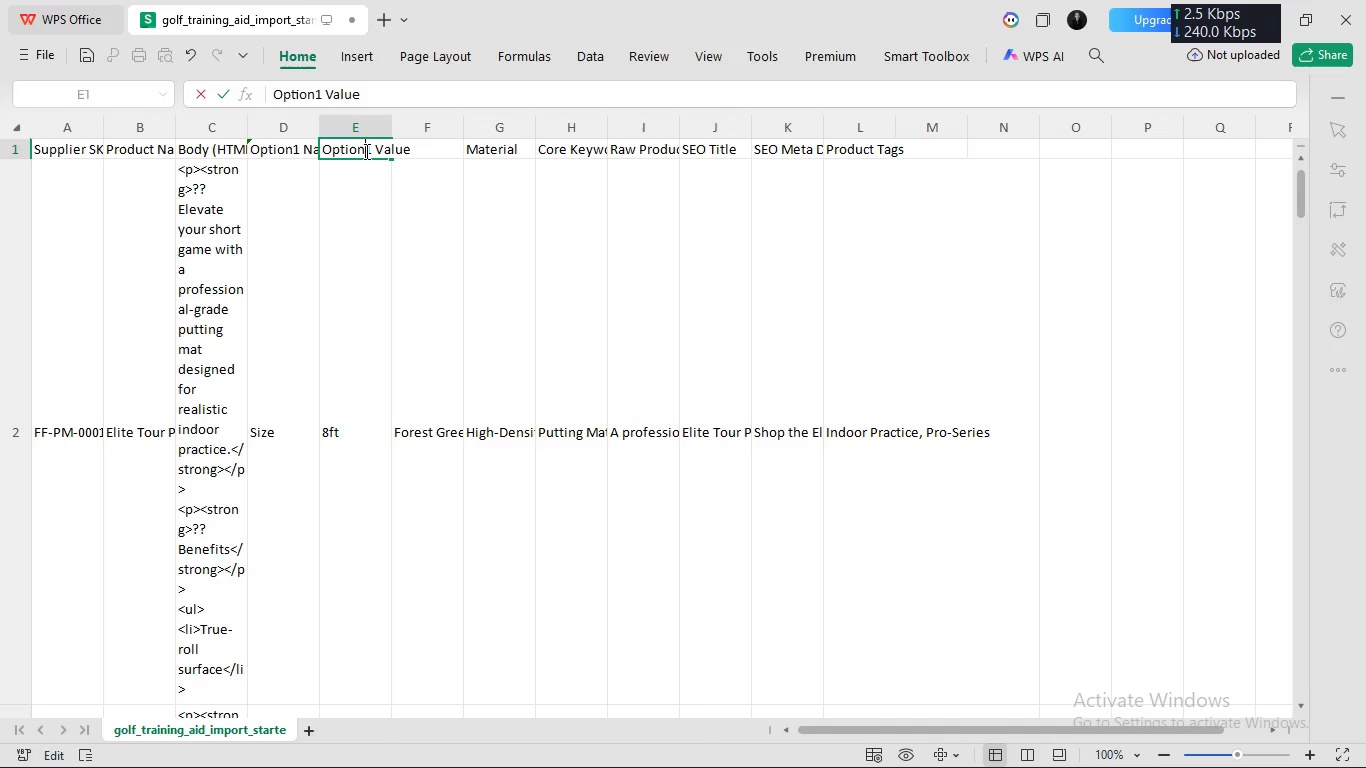 
key(Control+A)
 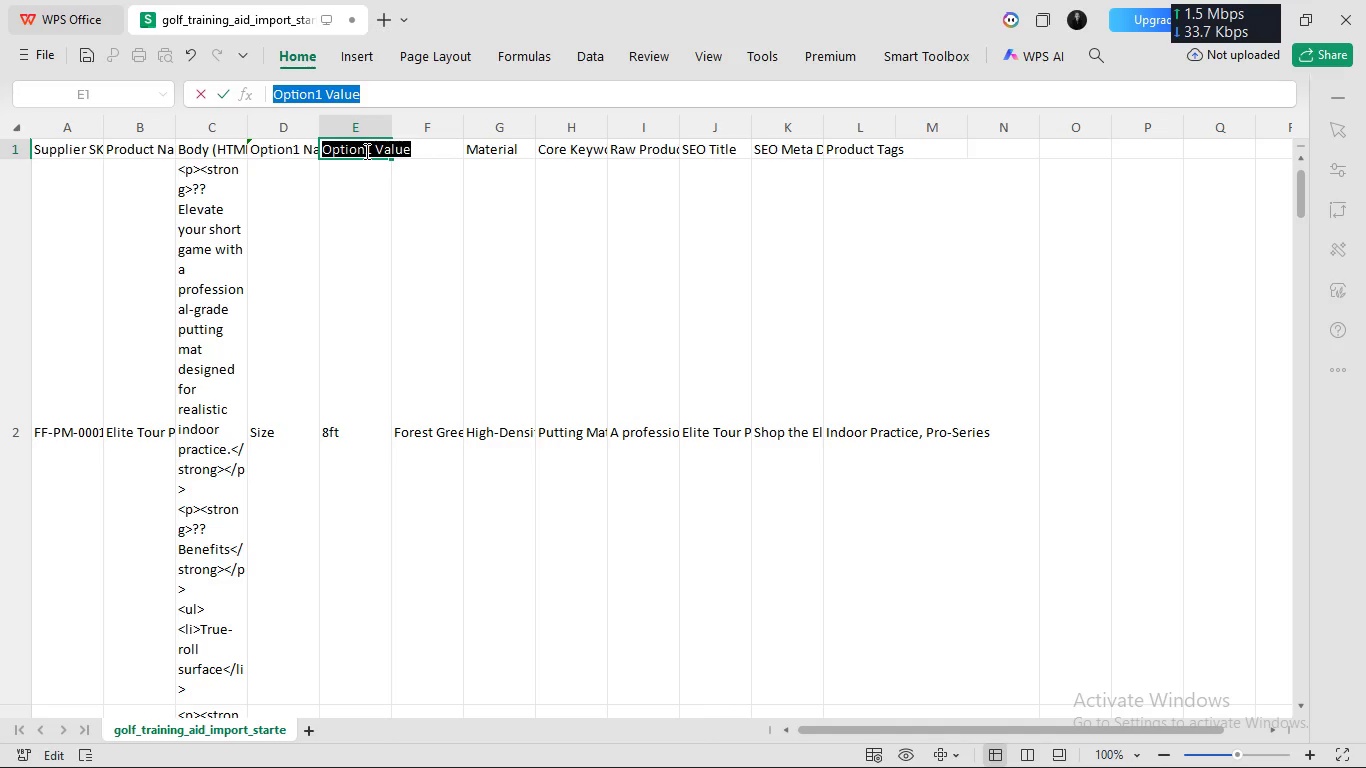 
key(Control+C)
 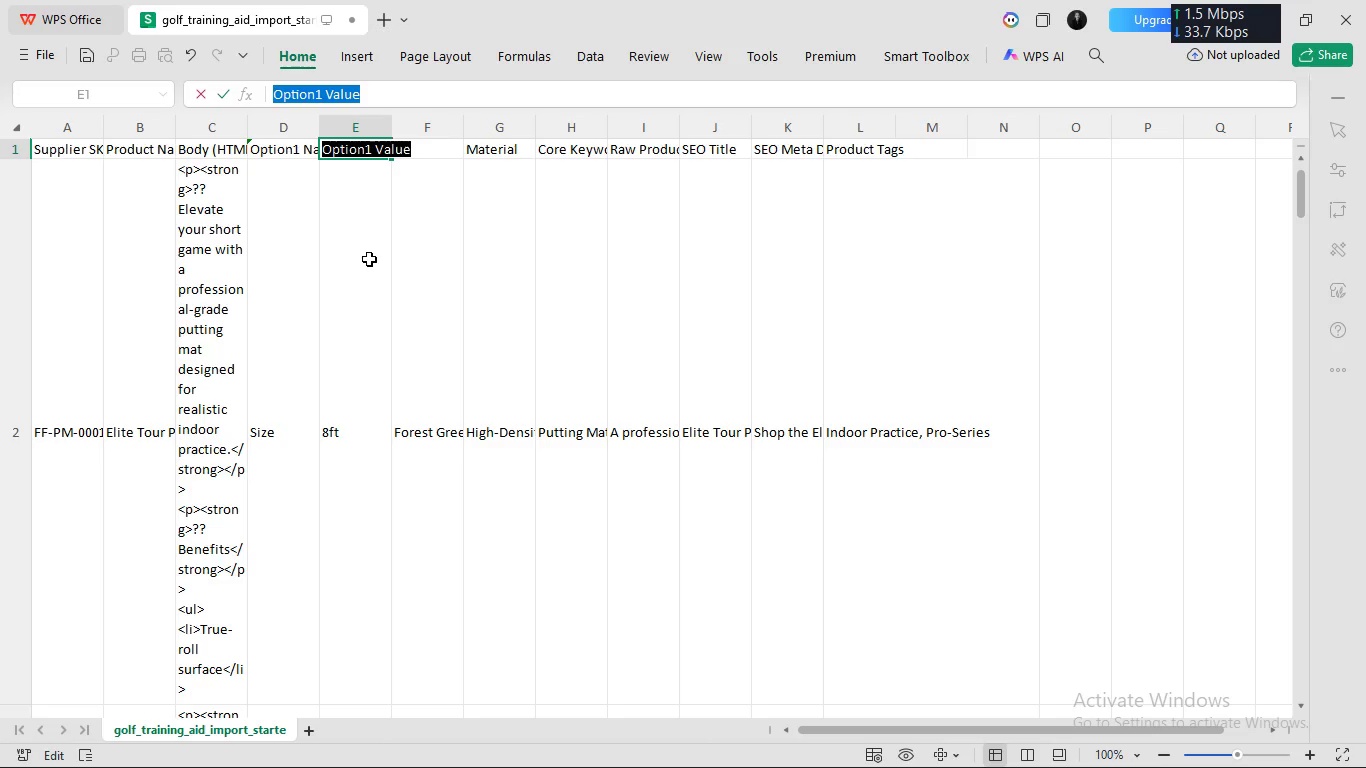 
left_click([369, 258])
 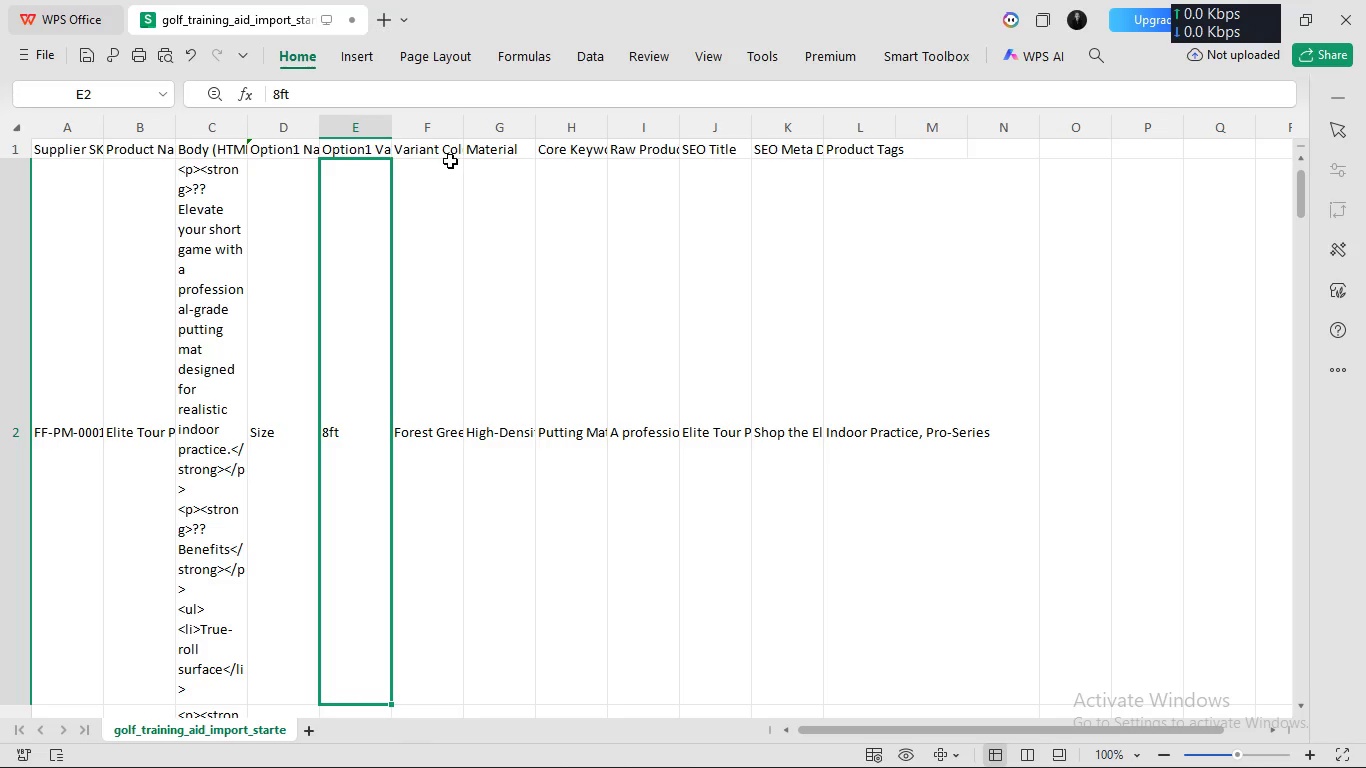 
left_click([449, 151])
 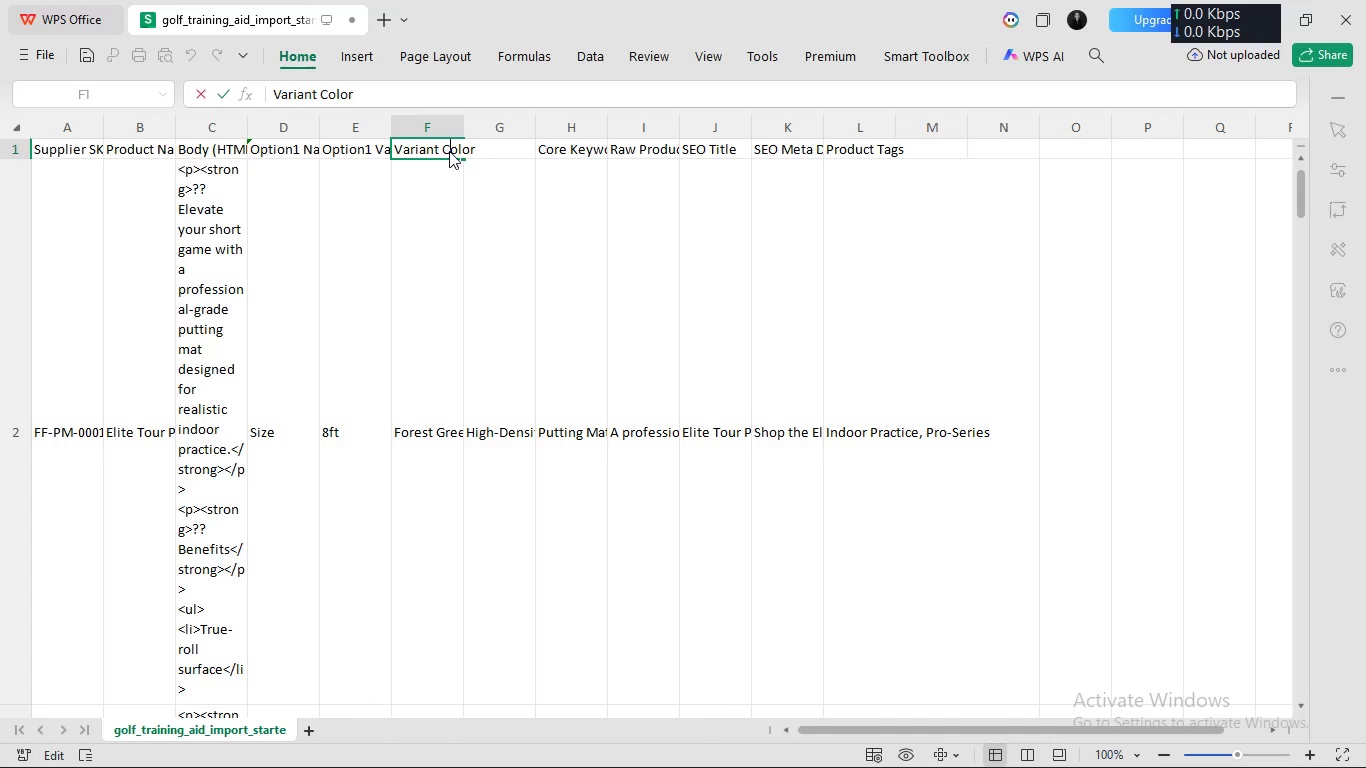 
double_click([449, 151])
 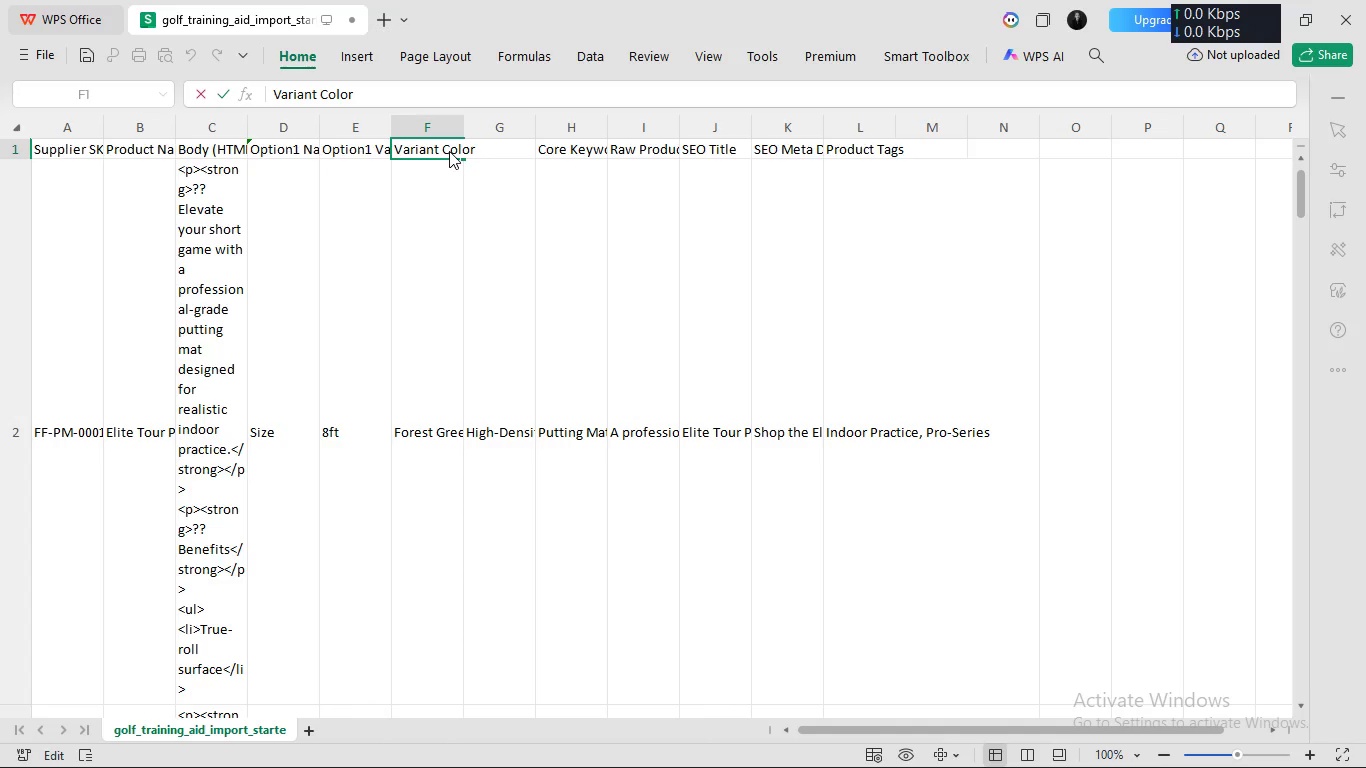 
key(Control+A)
 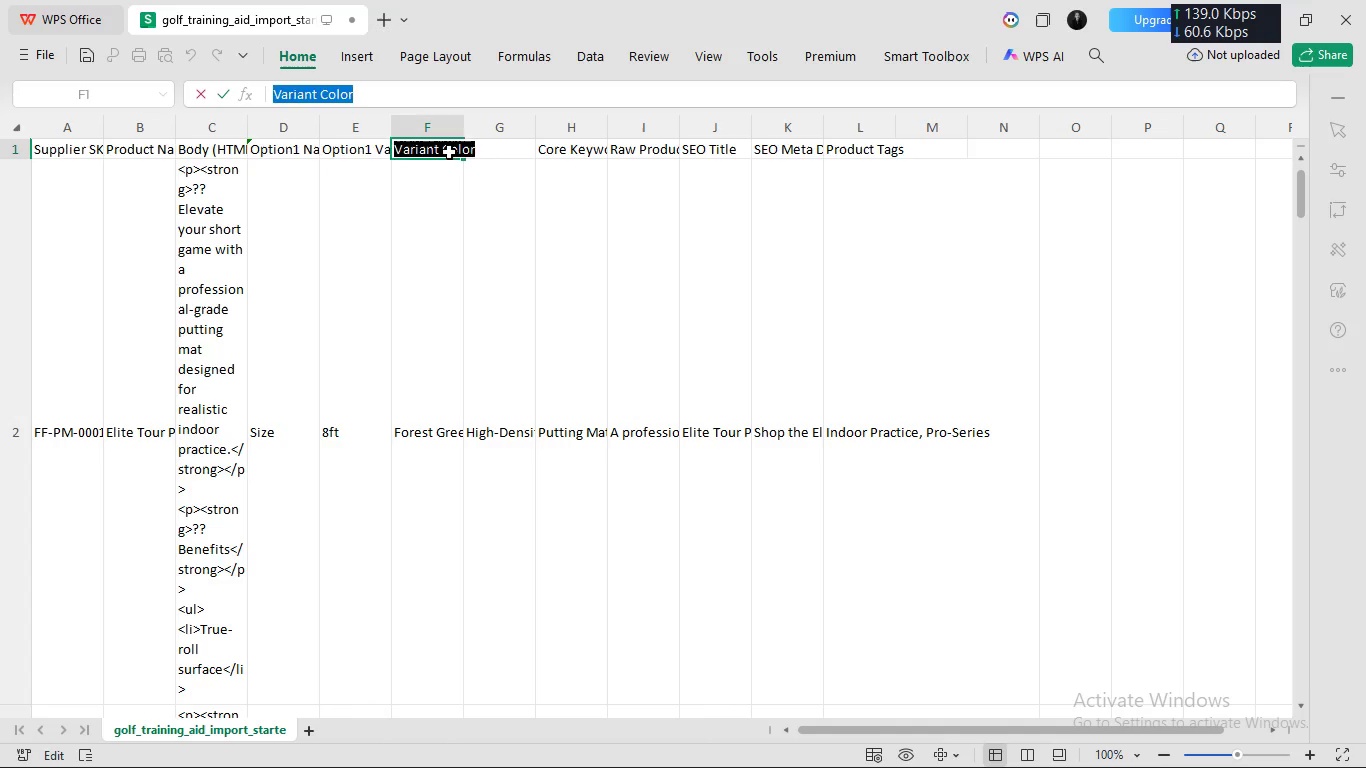 
key(Control+V)
 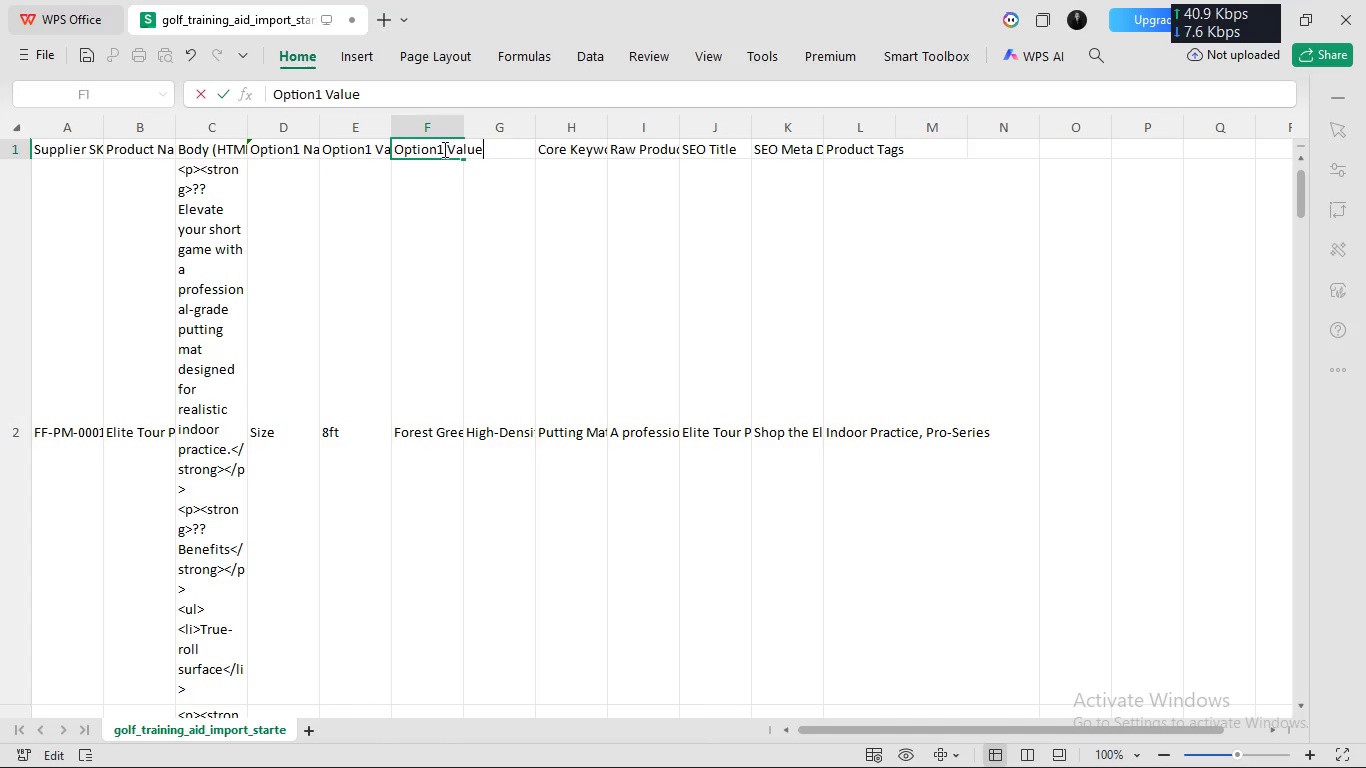 
left_click([441, 149])
 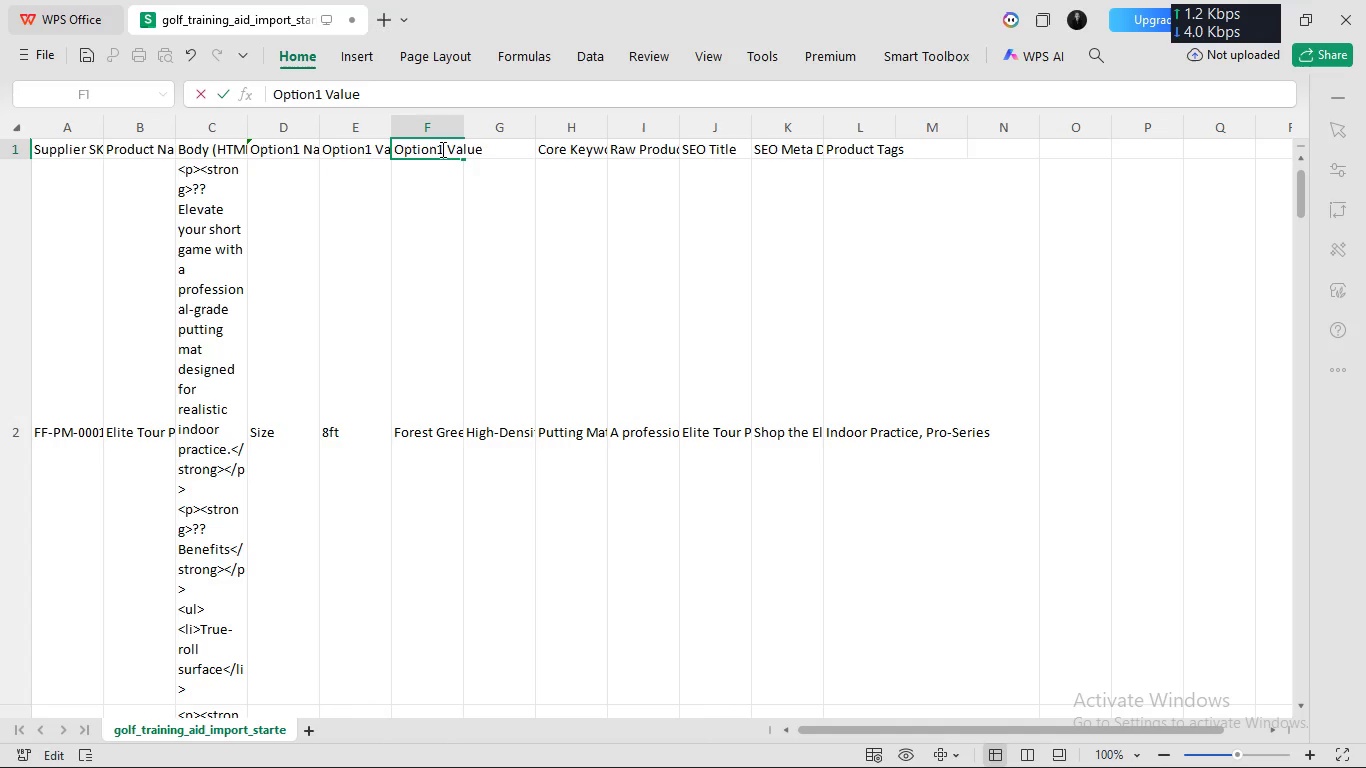 
key(Backspace)
 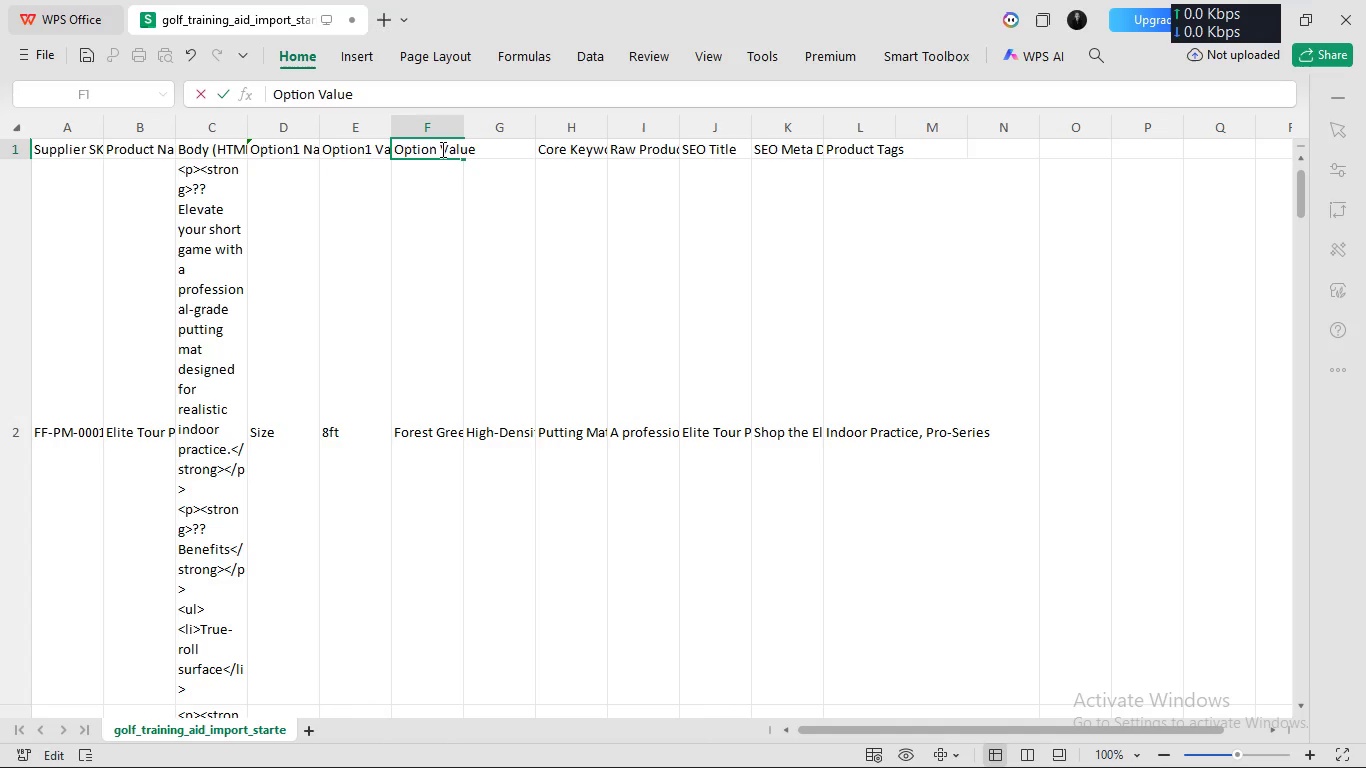 
key(Numpad2)
 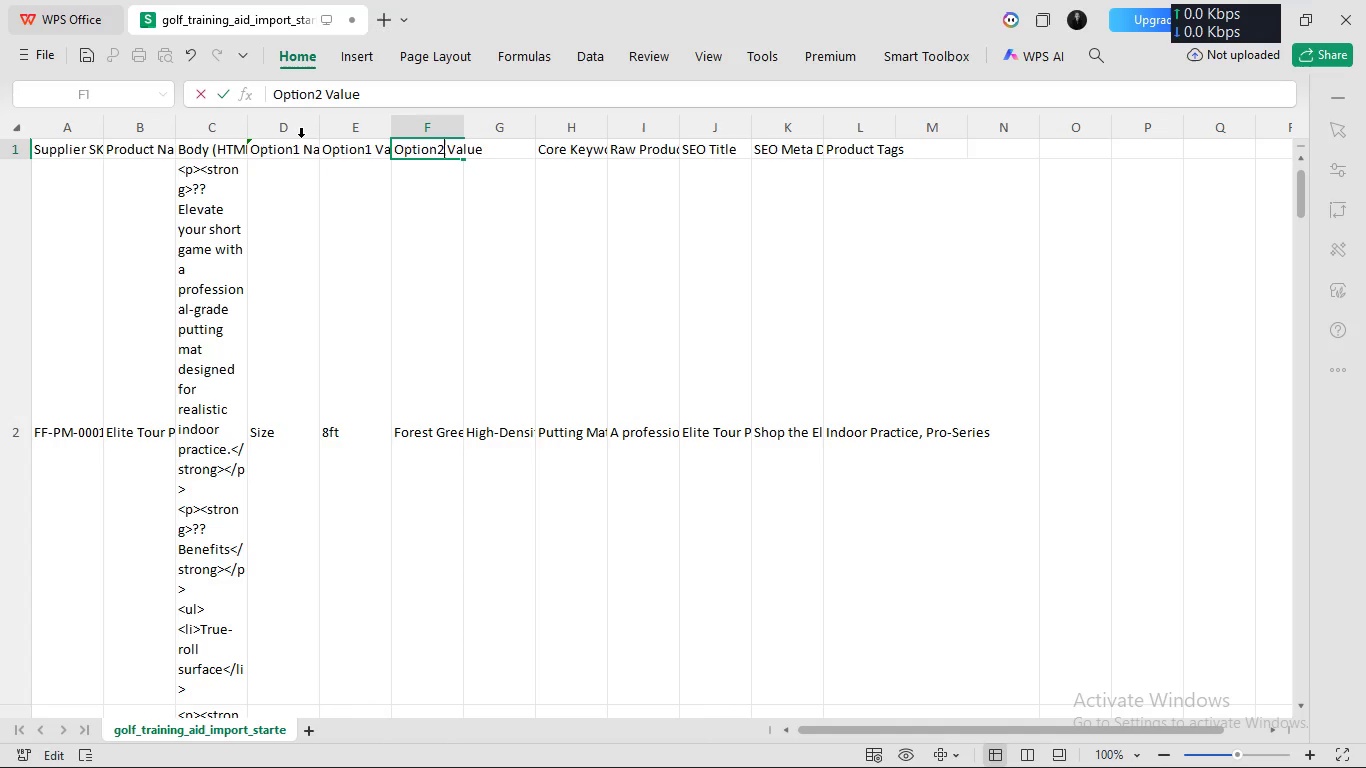 
left_click([297, 147])
 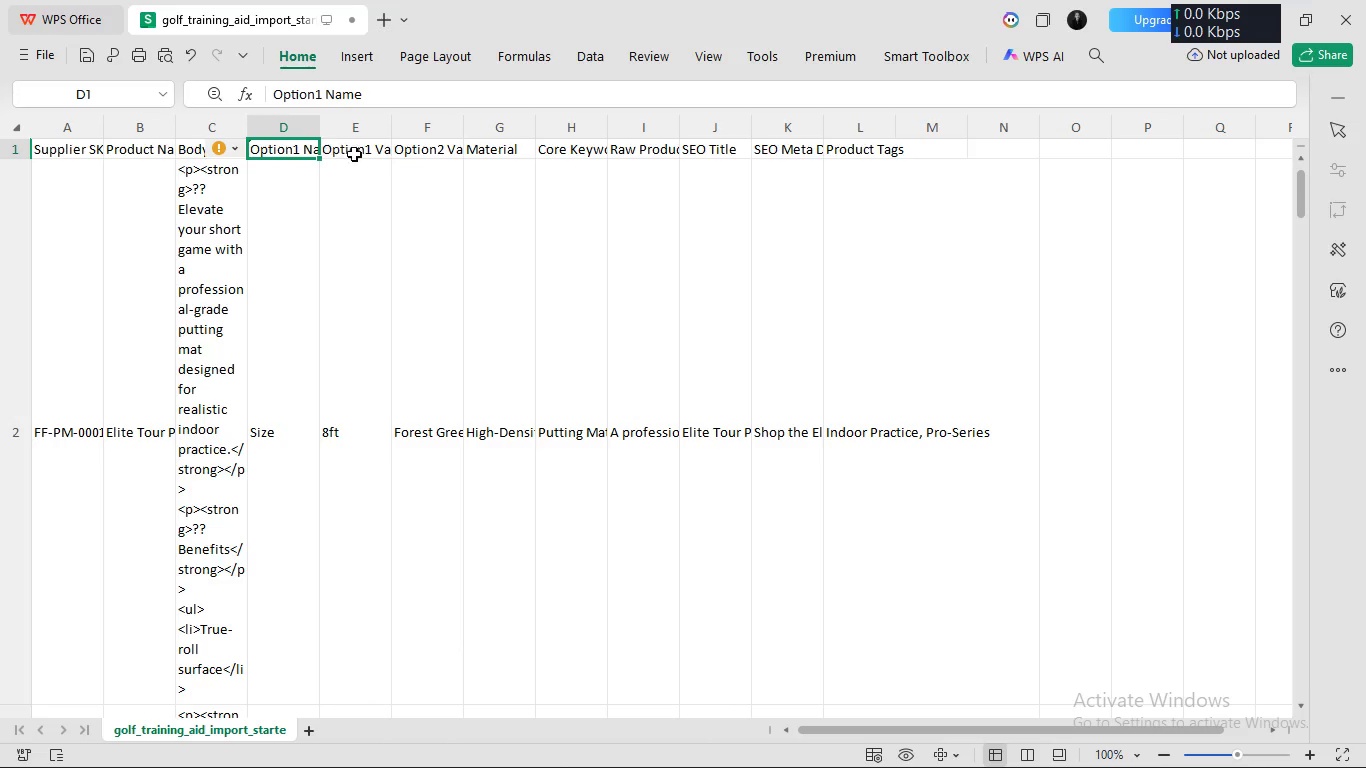 
left_click([368, 155])
 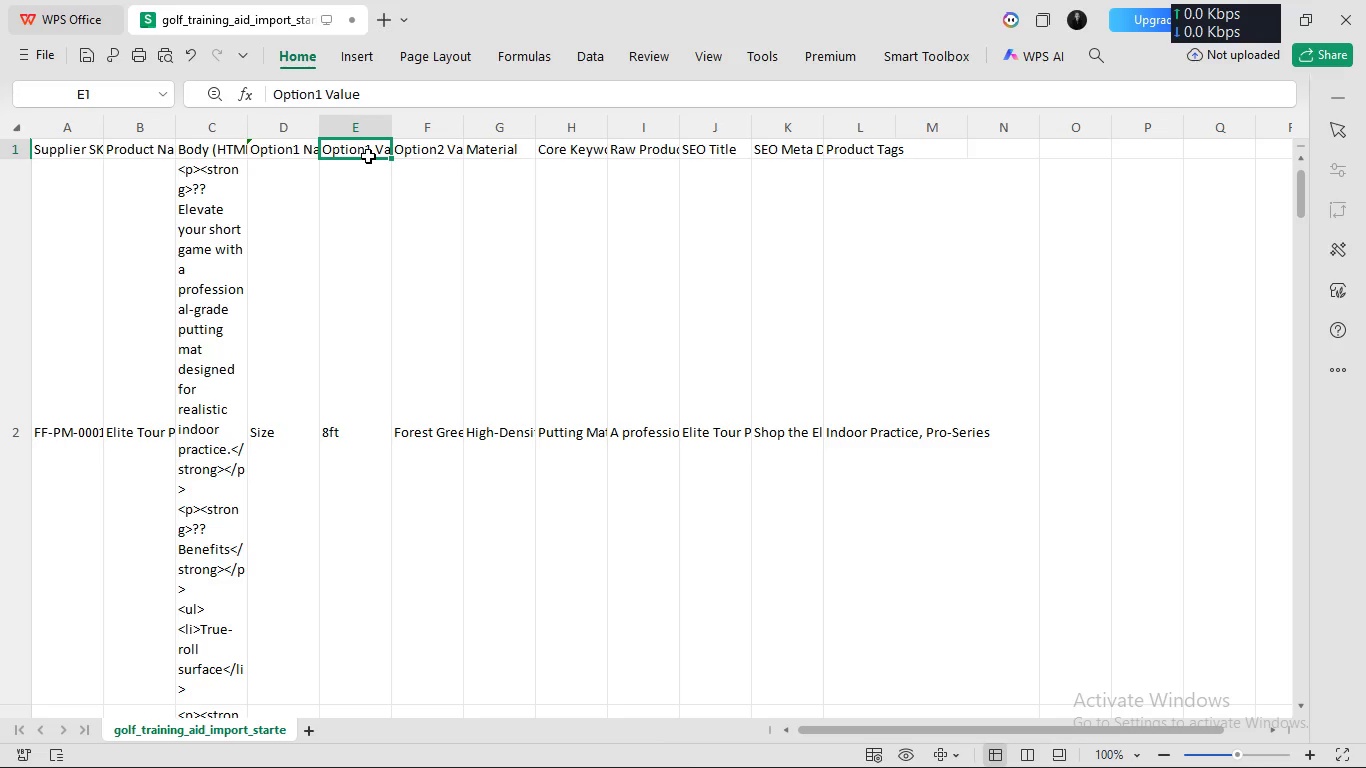 
right_click([368, 155])
 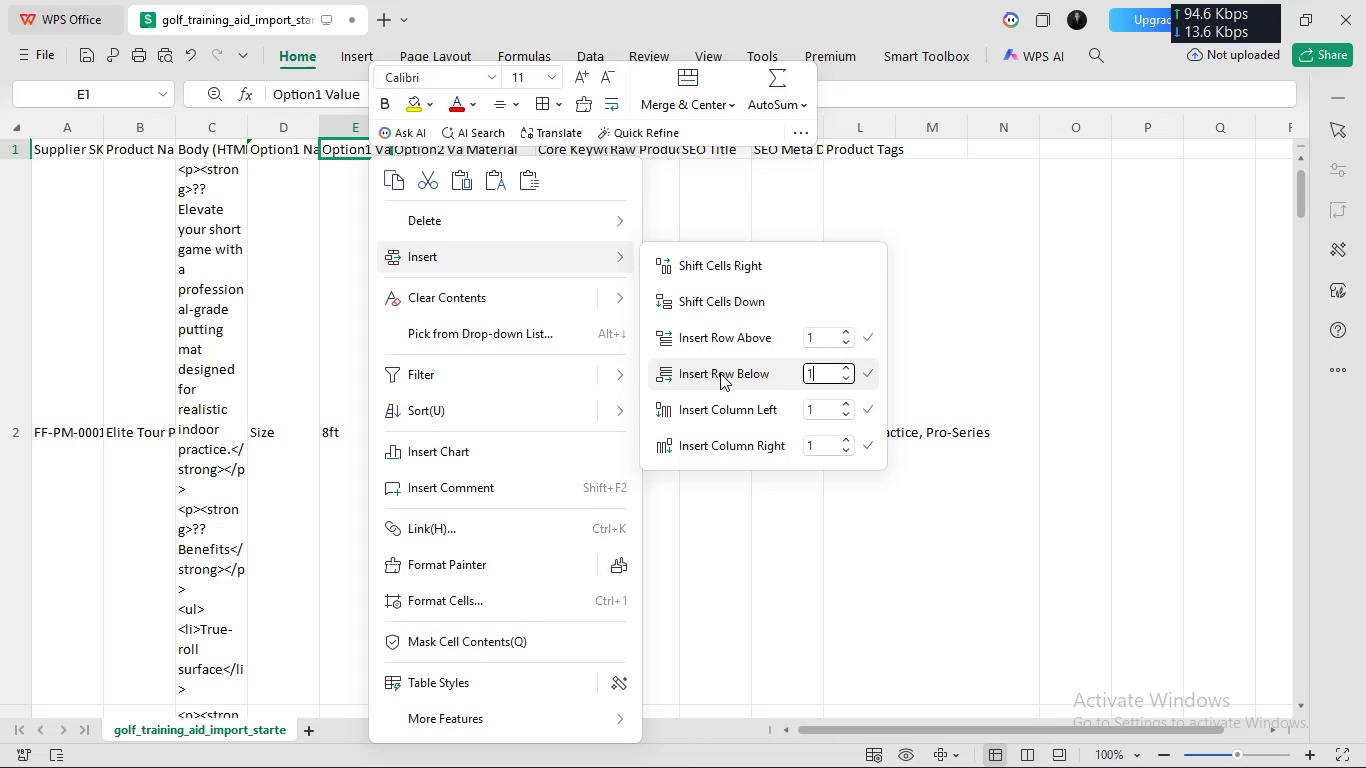 
wait(6.86)
 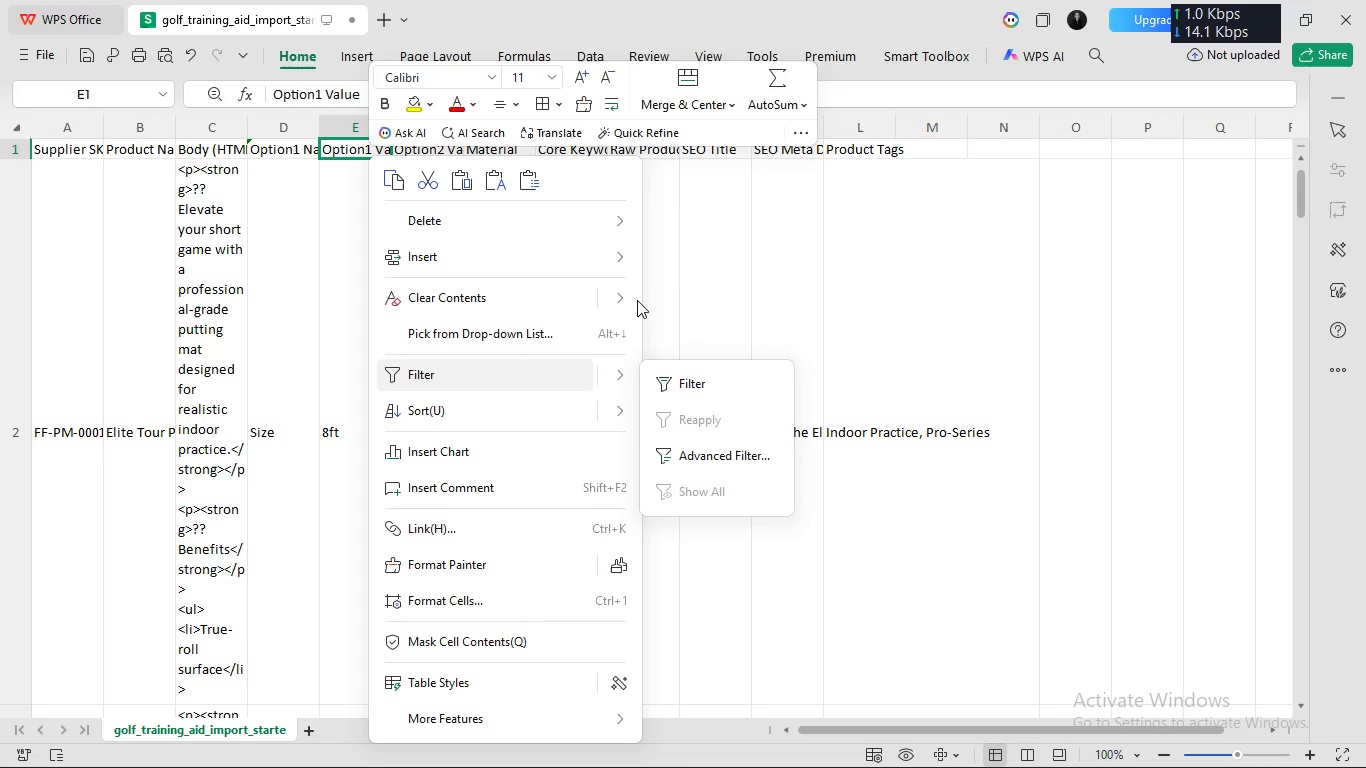 
left_click([876, 449])
 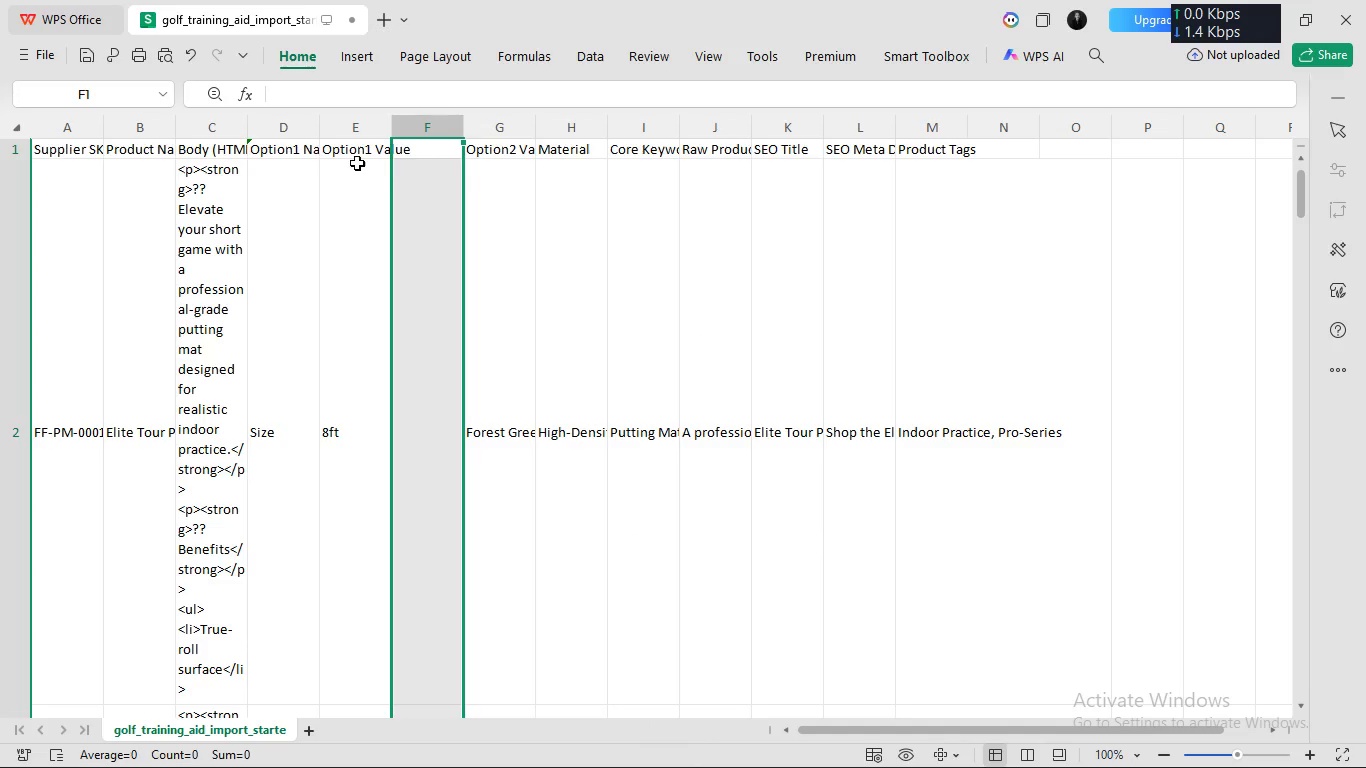 
double_click([302, 146])
 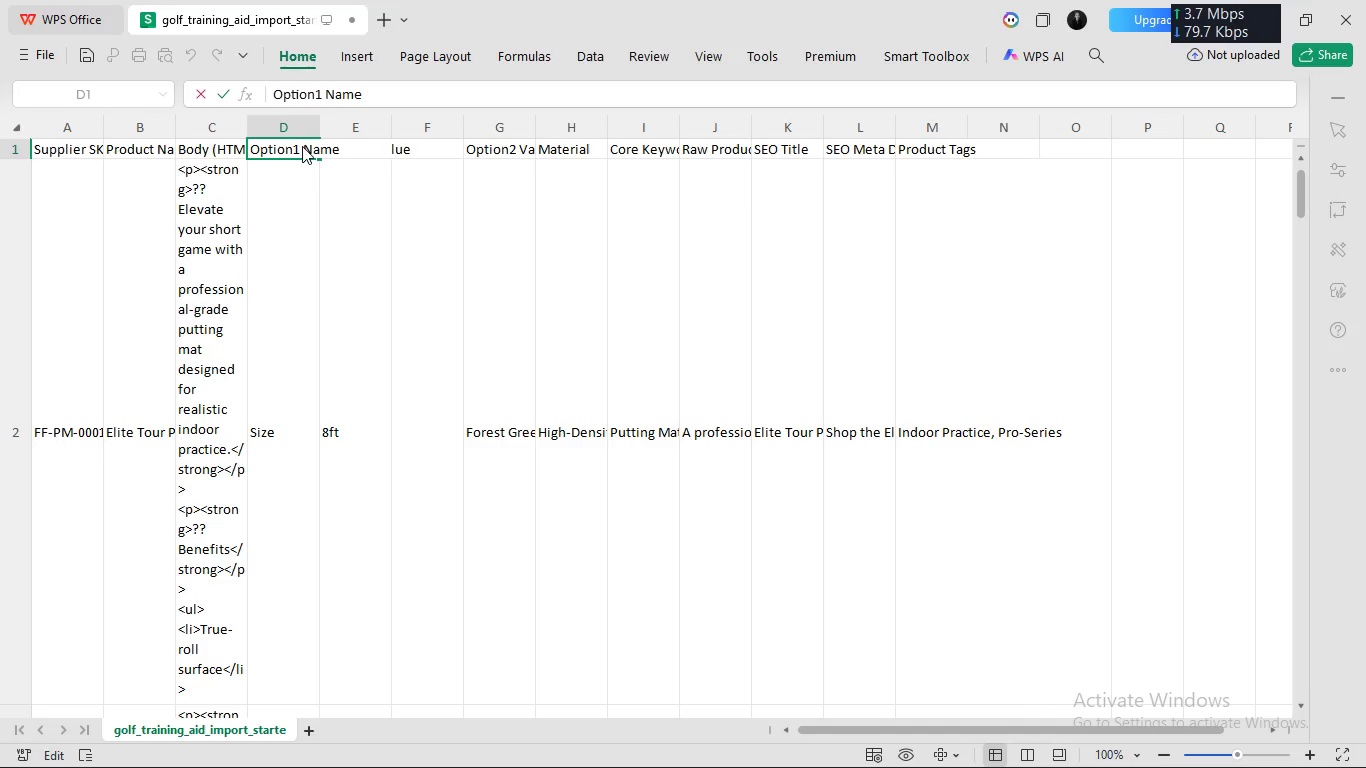 
key(Control+A)
 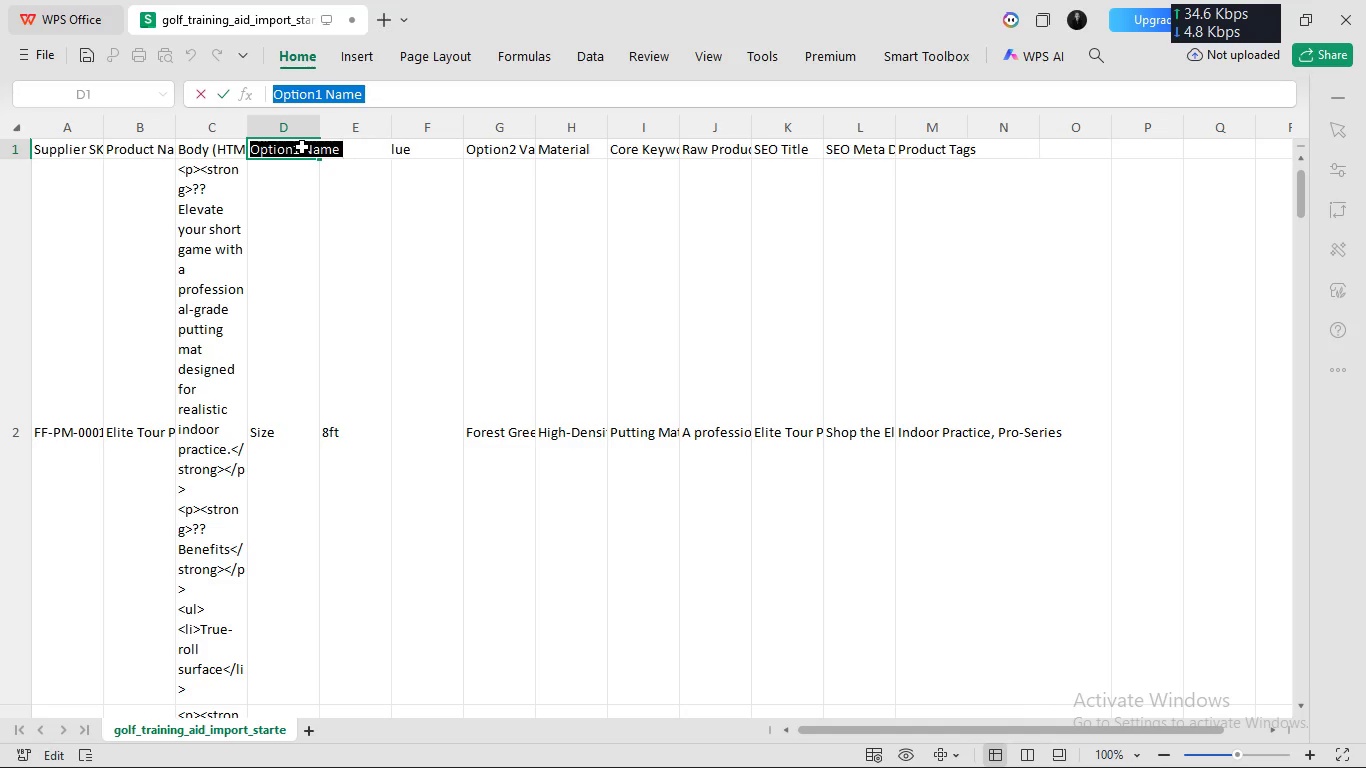 
key(Control+C)
 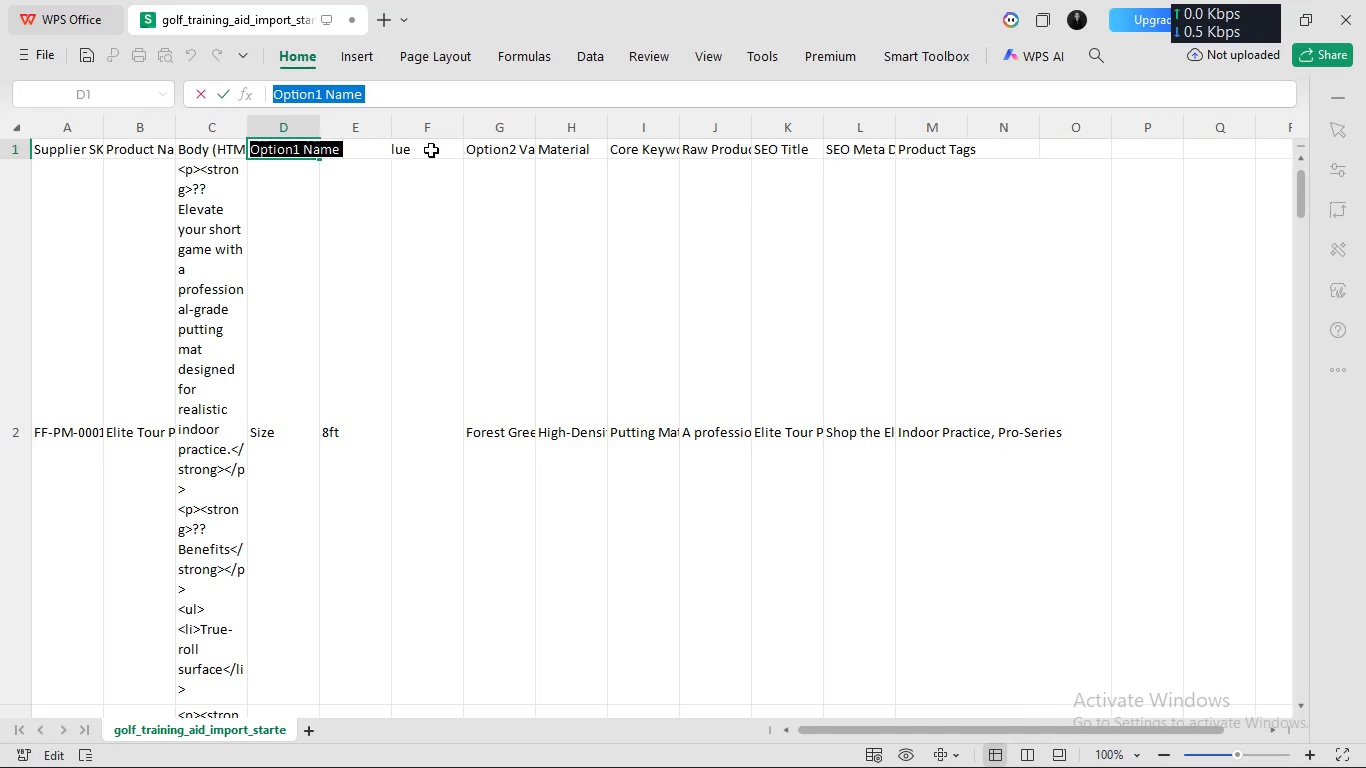 
left_click([426, 149])
 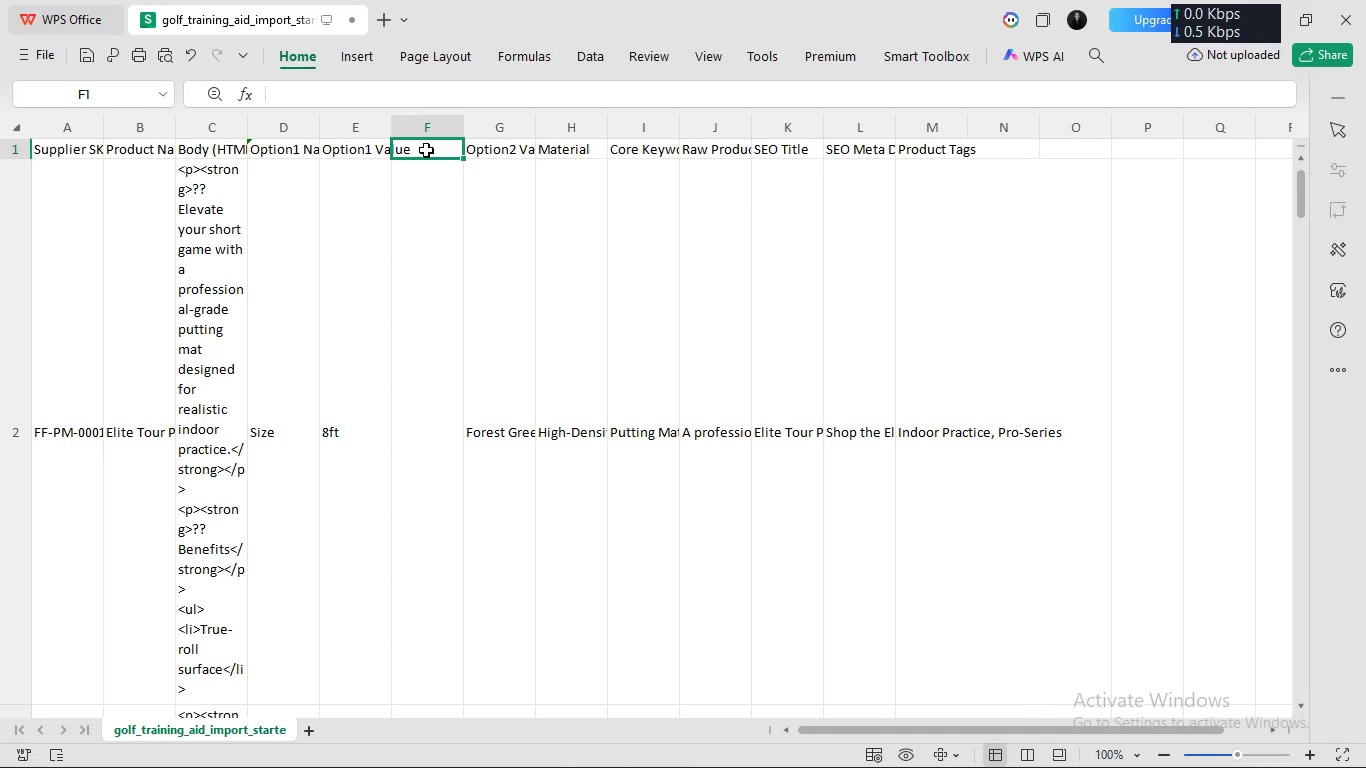 
double_click([426, 149])
 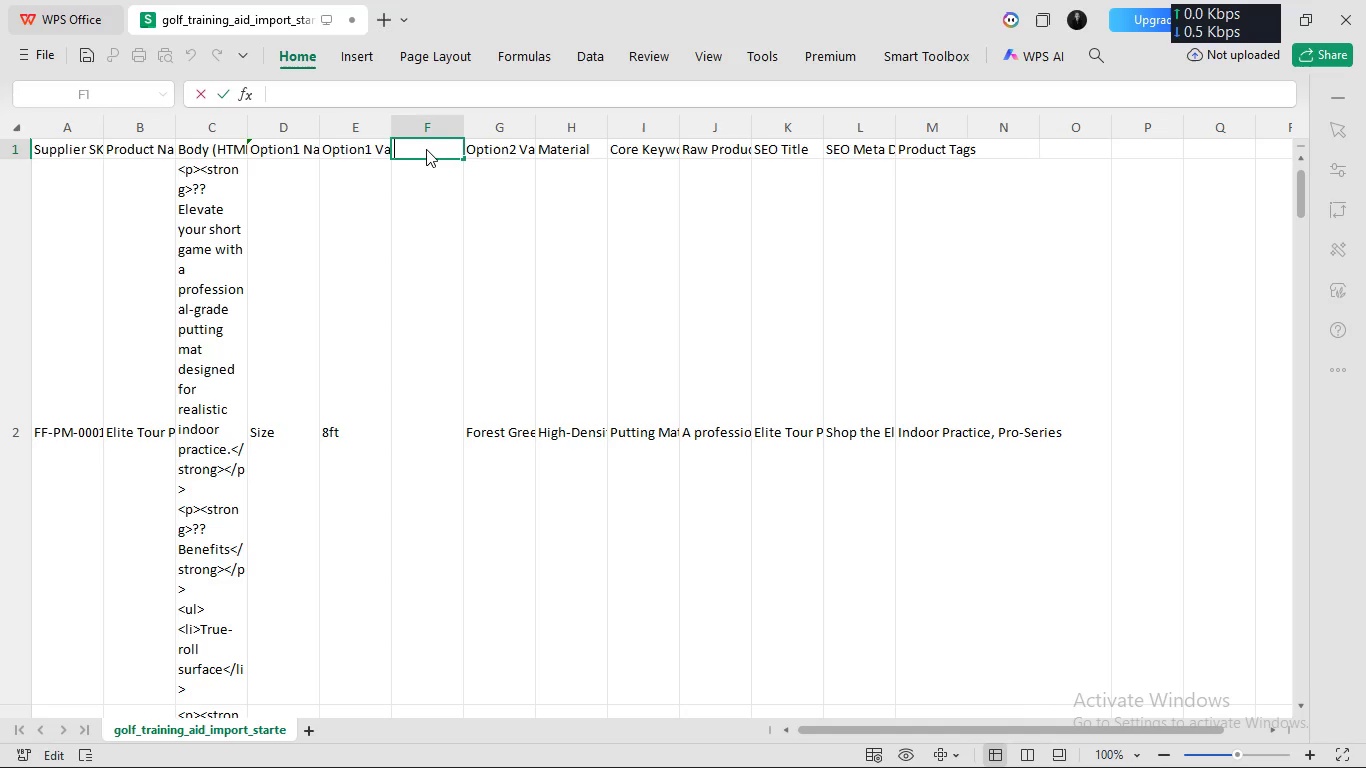 
left_click([426, 149])
 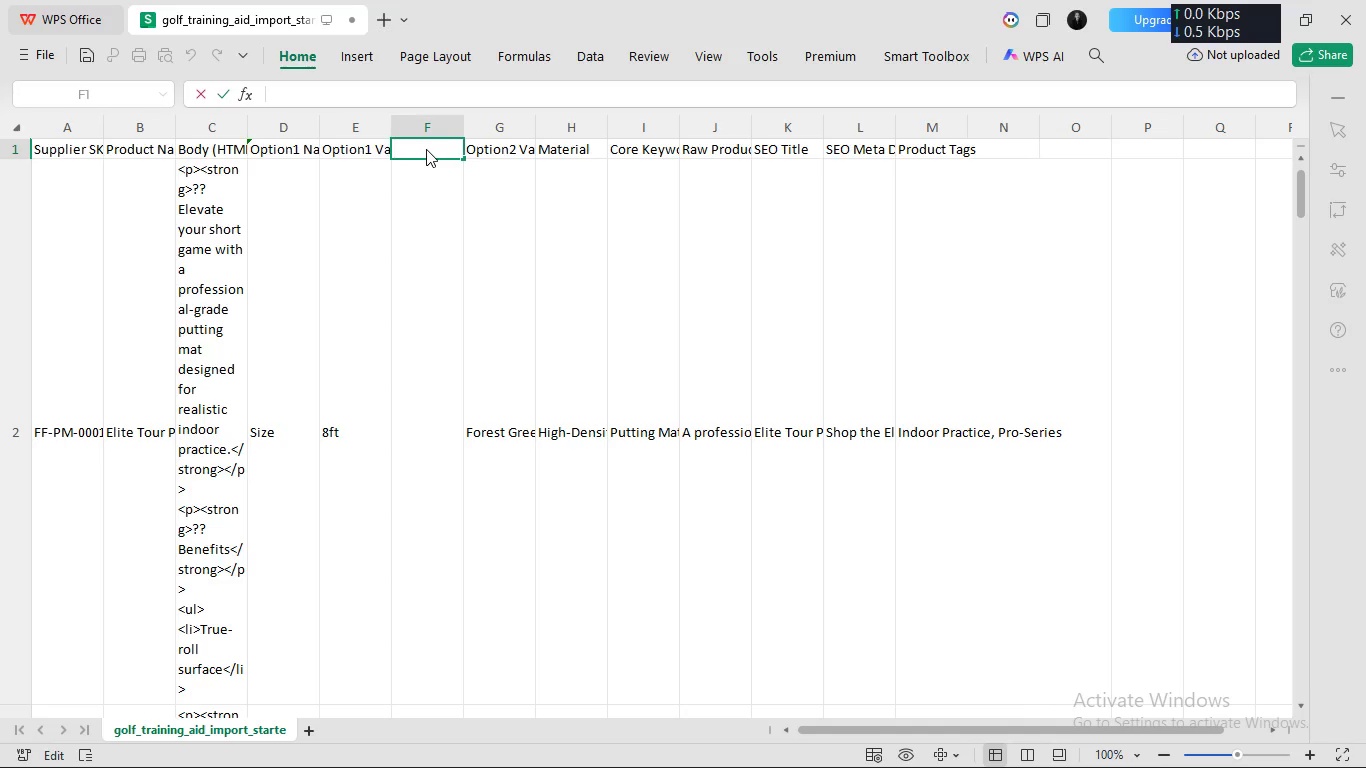 
key(Control+V)
 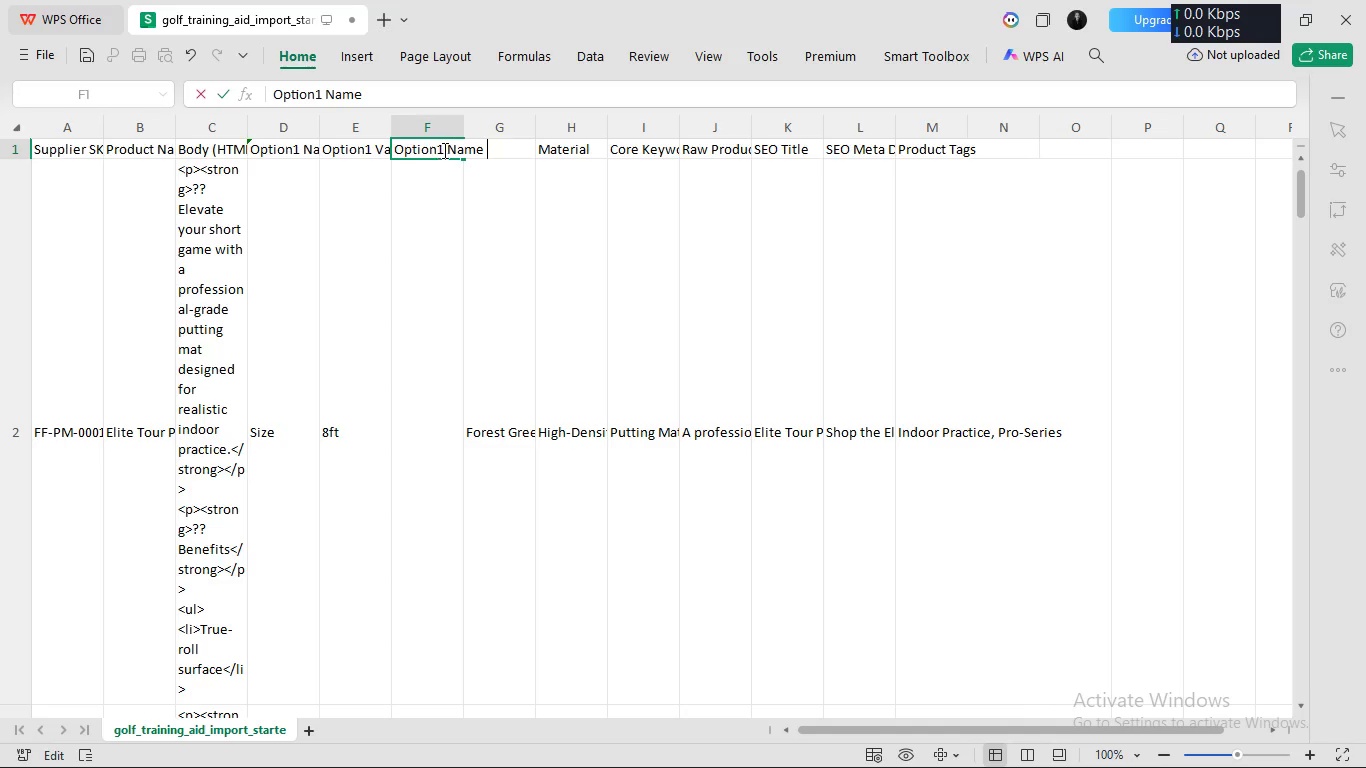 
left_click([444, 150])
 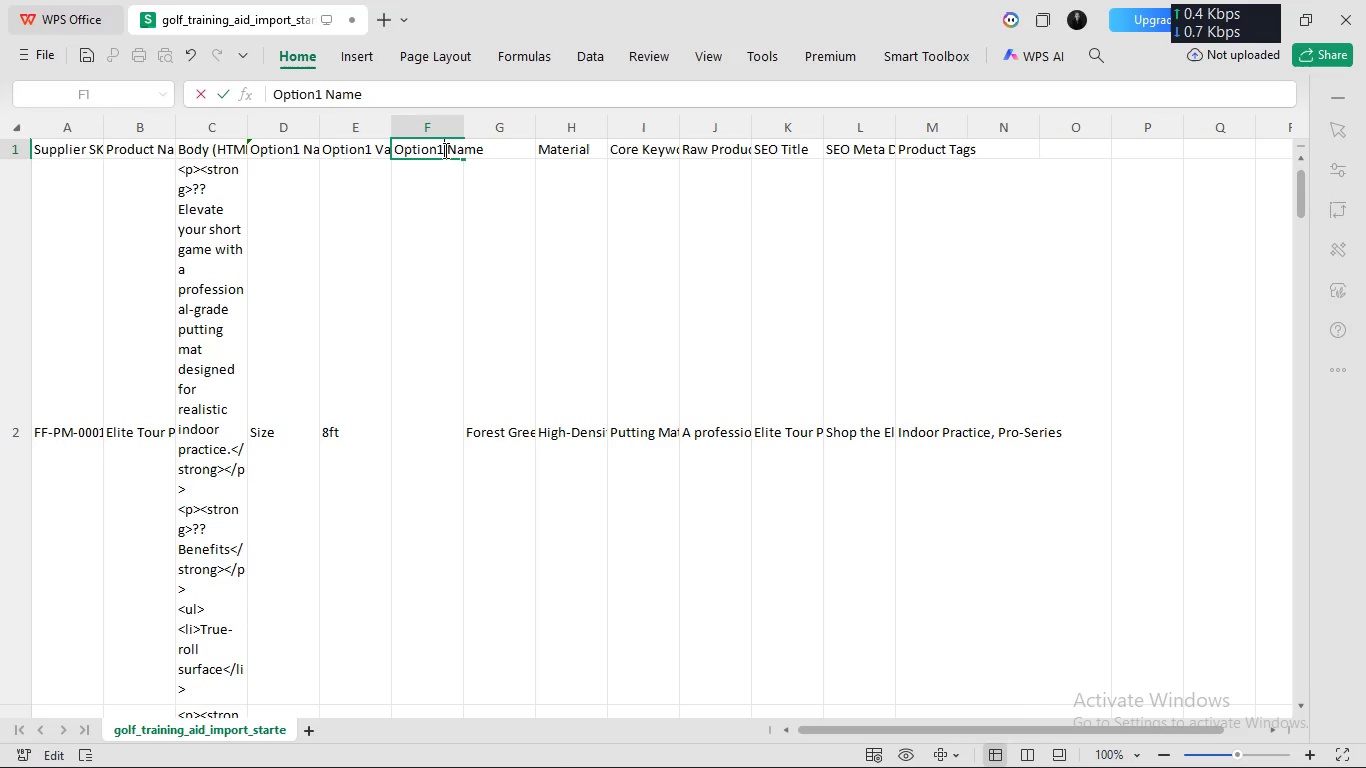 
key(Backspace)
 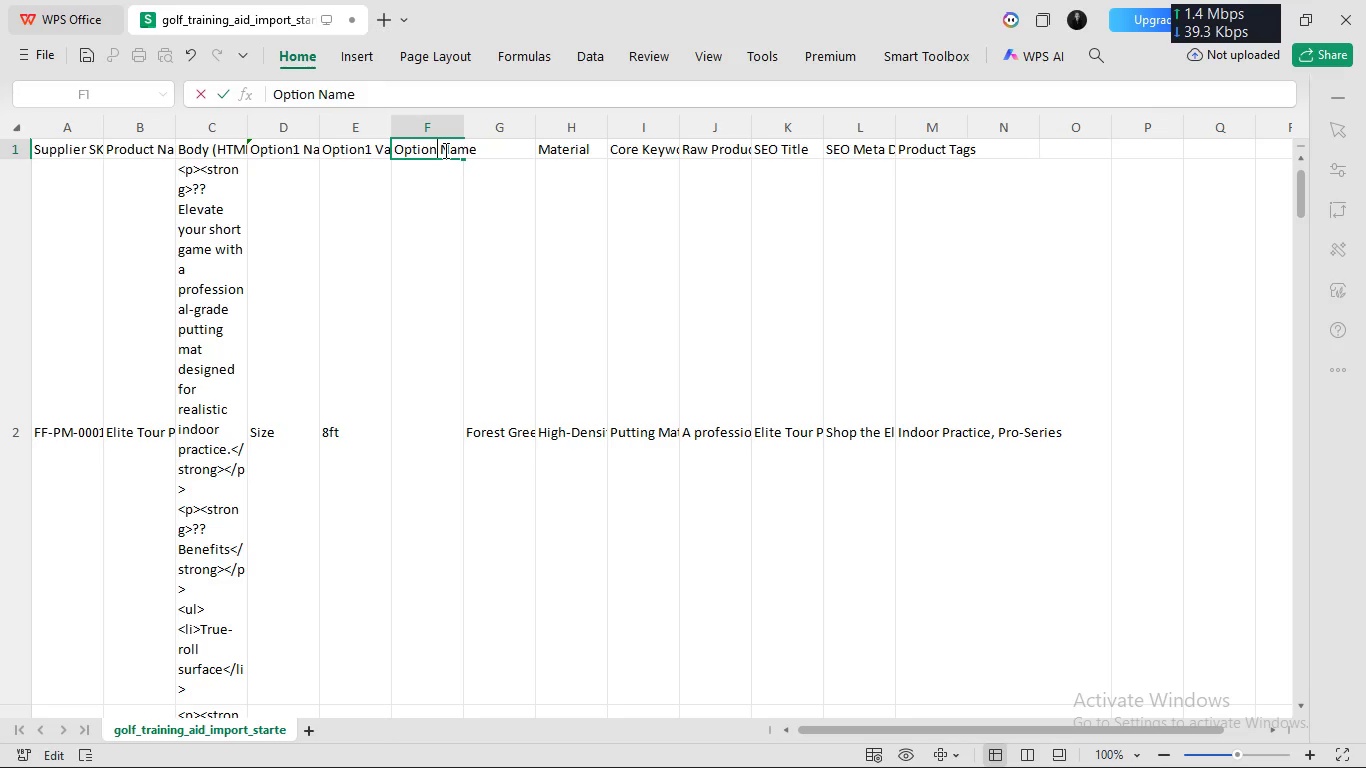 
key(Numpad2)
 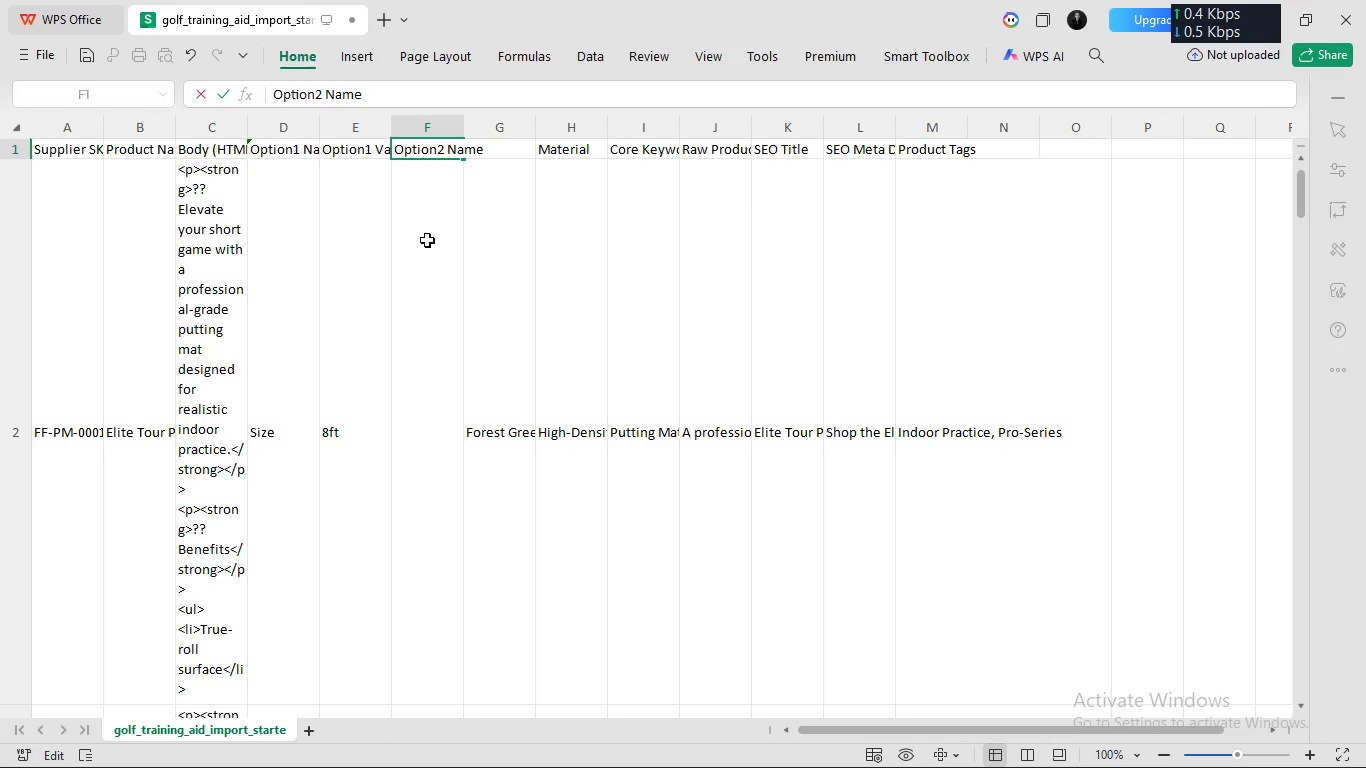 
left_click([427, 243])
 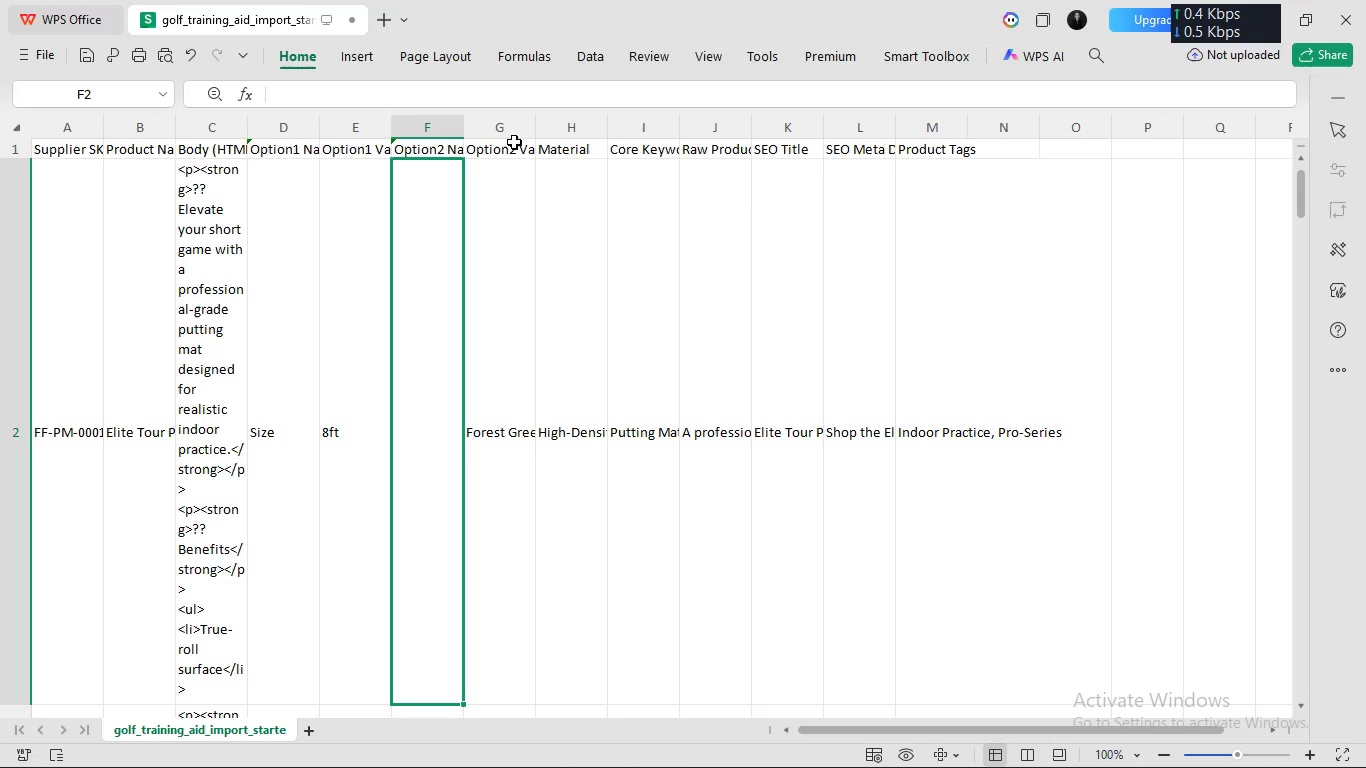 
left_click([513, 147])
 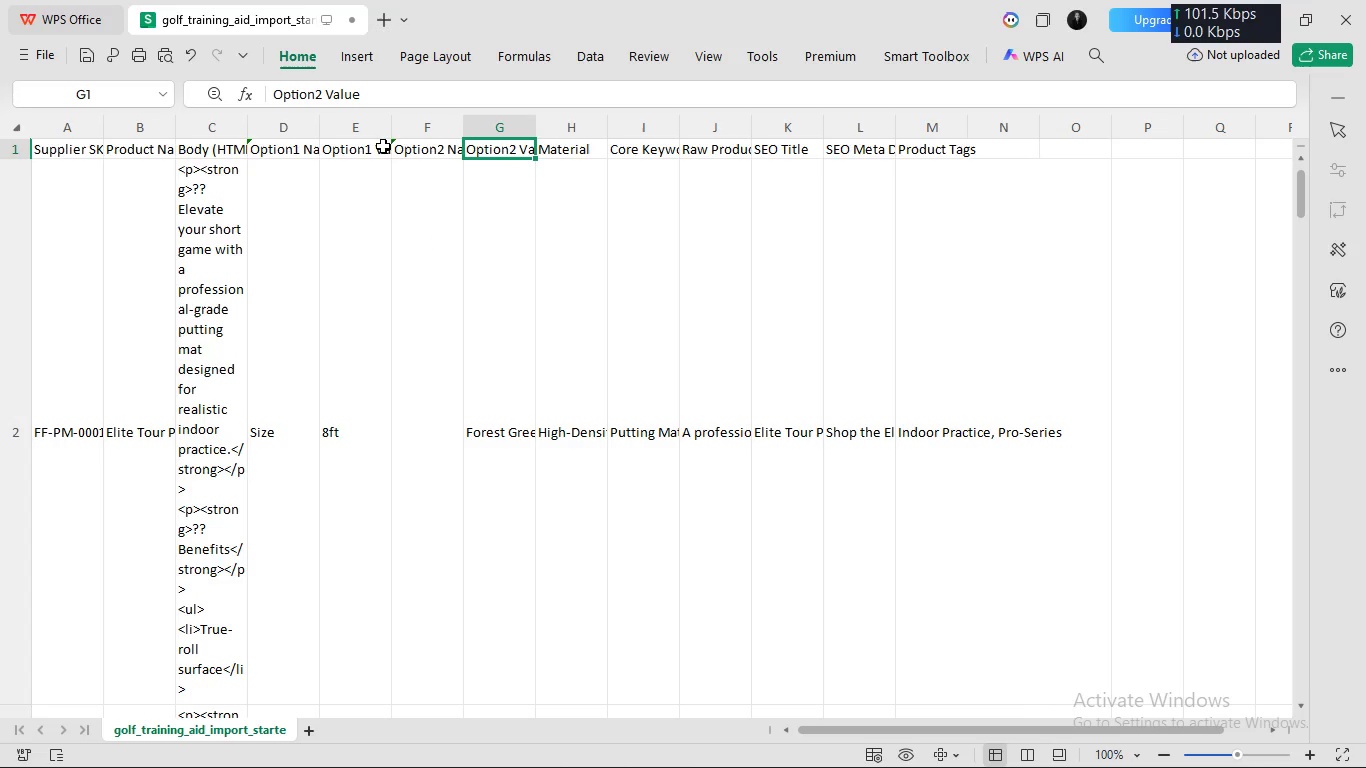 
left_click([372, 153])
 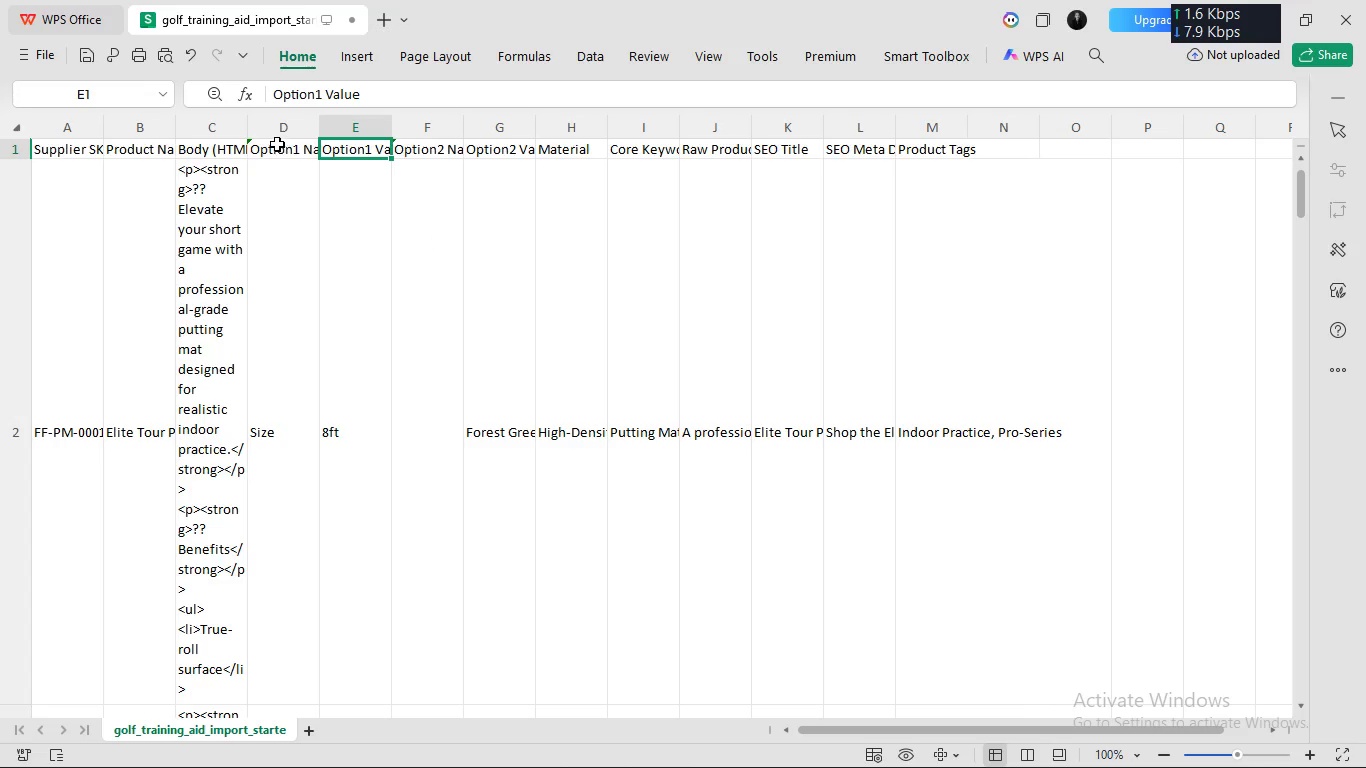 
left_click([276, 143])
 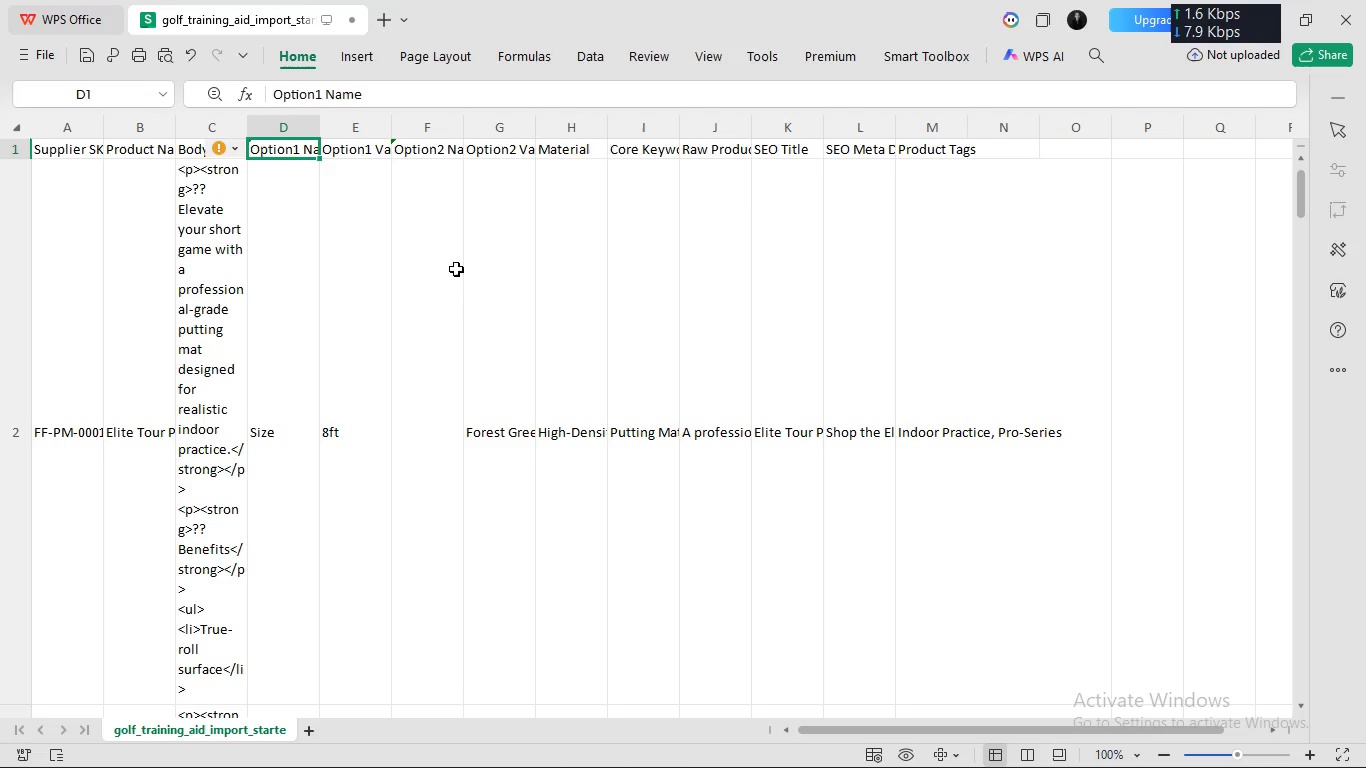 
left_click([448, 270])
 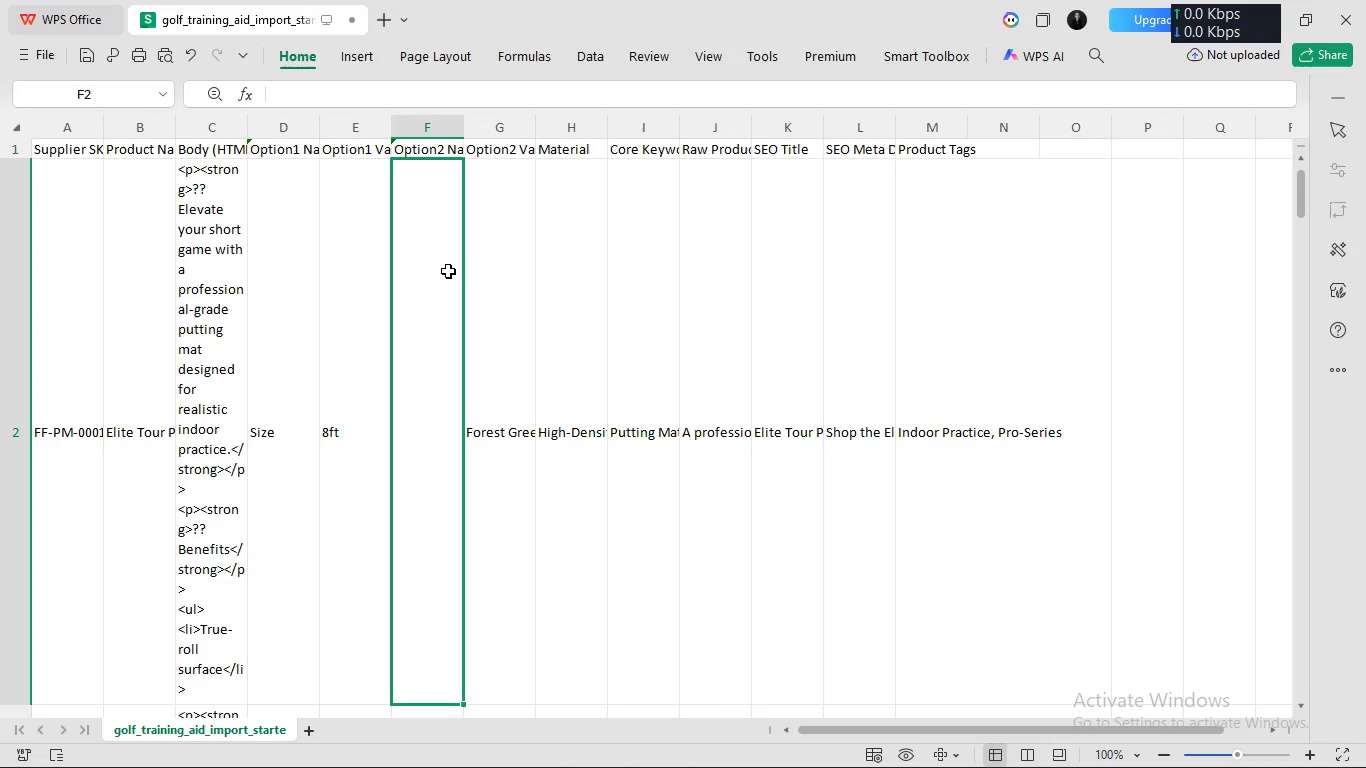 
double_click([448, 270])
 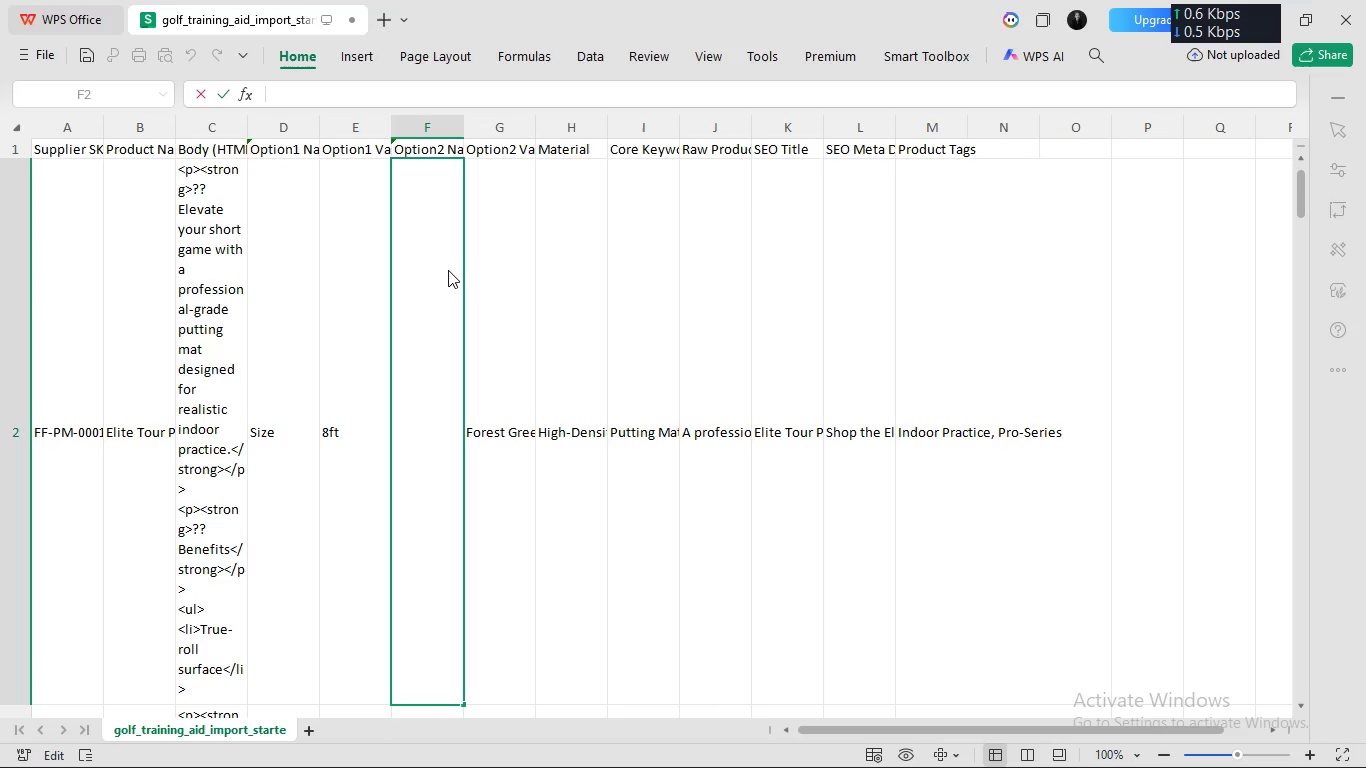 
type(Color)
 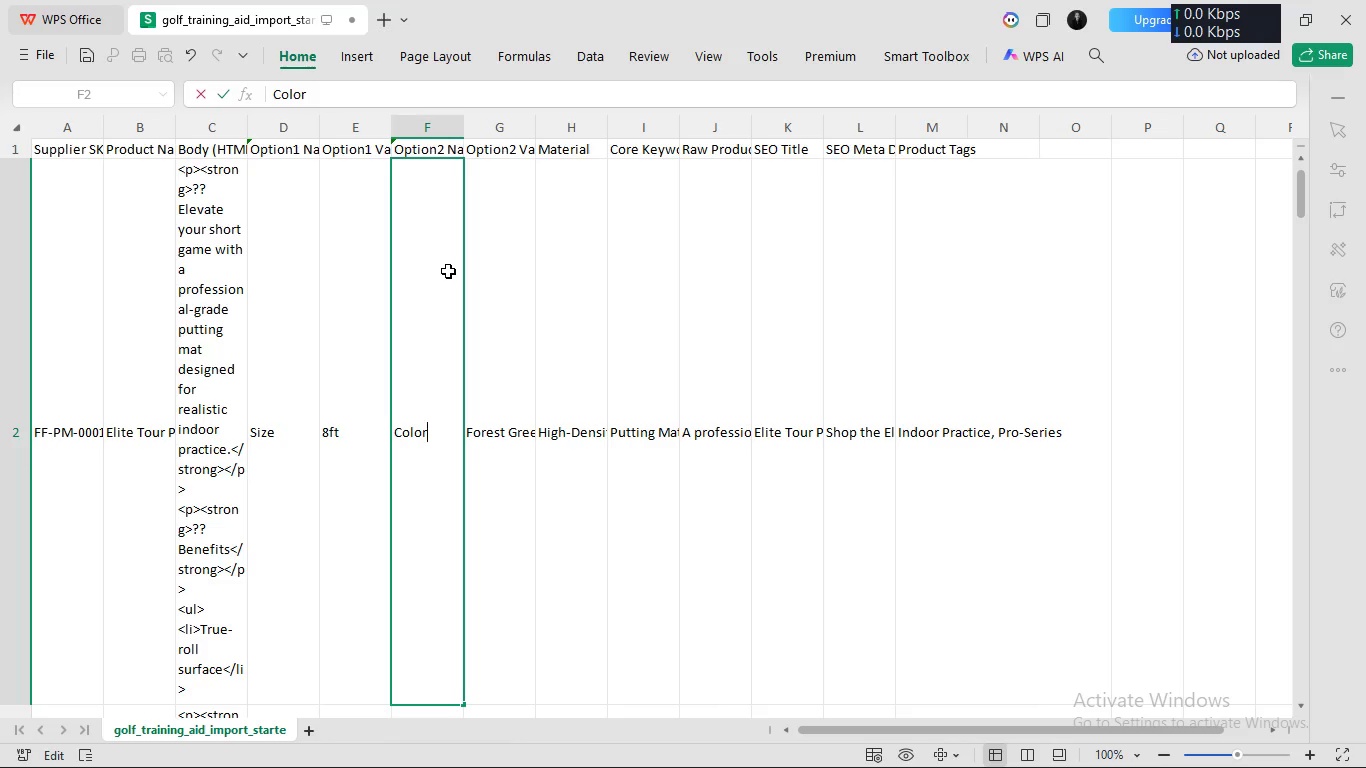 
key(Enter)
 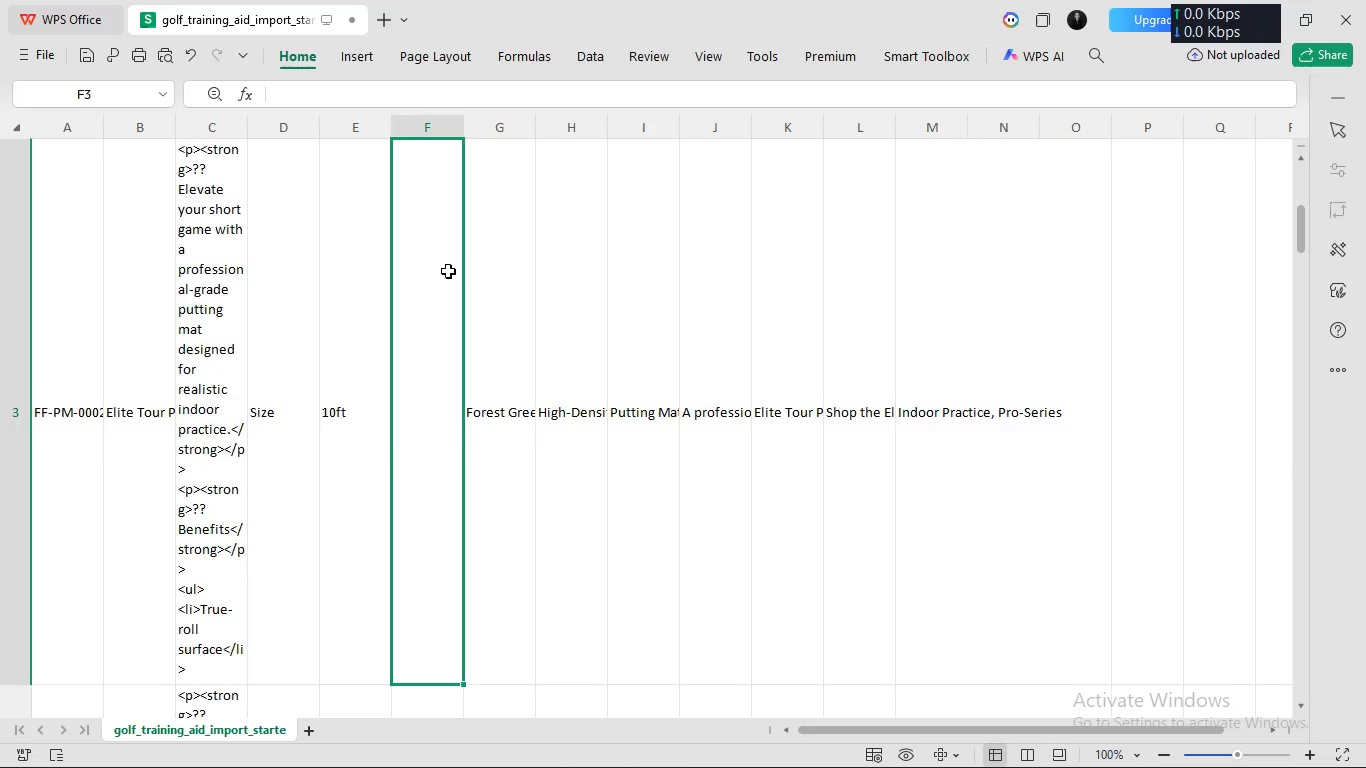 
scroll: coordinate [448, 270], scroll_direction: up, amount: 2.0
 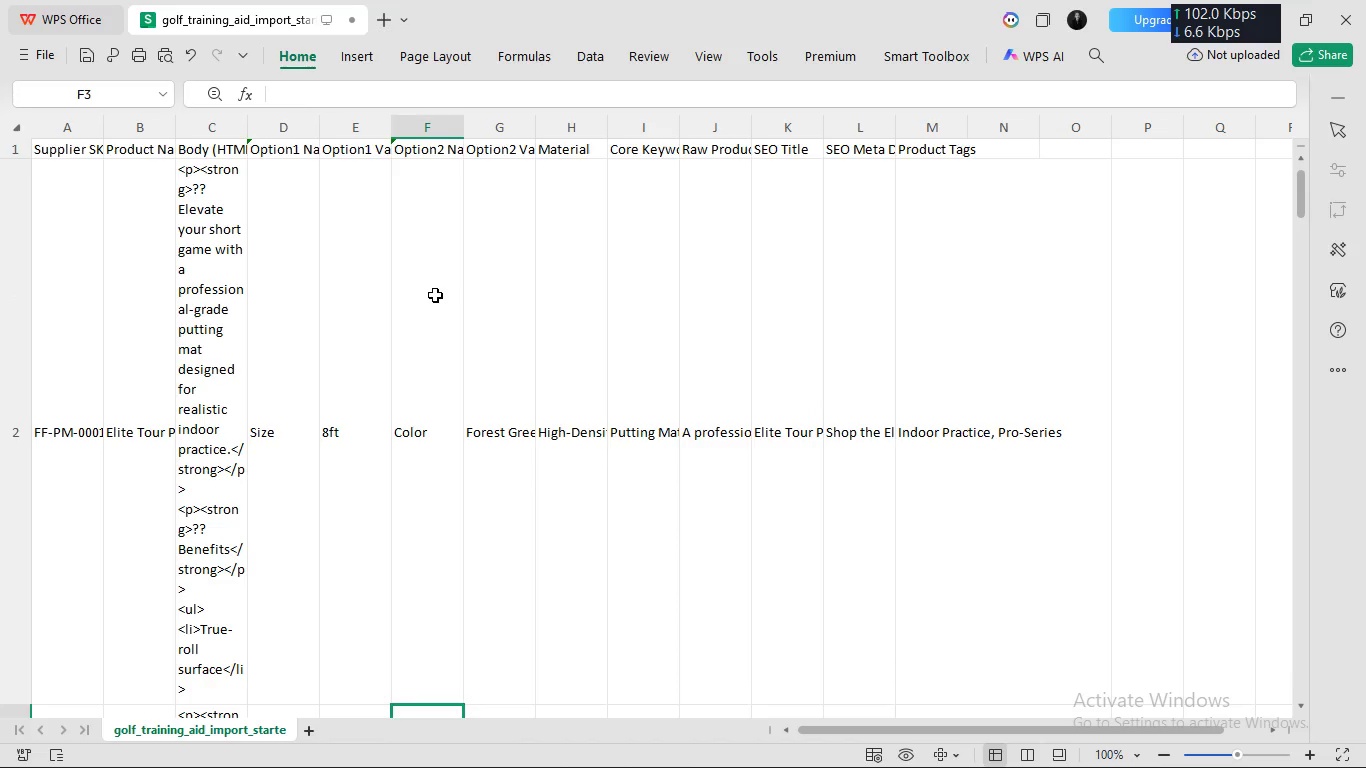 
left_click([435, 294])
 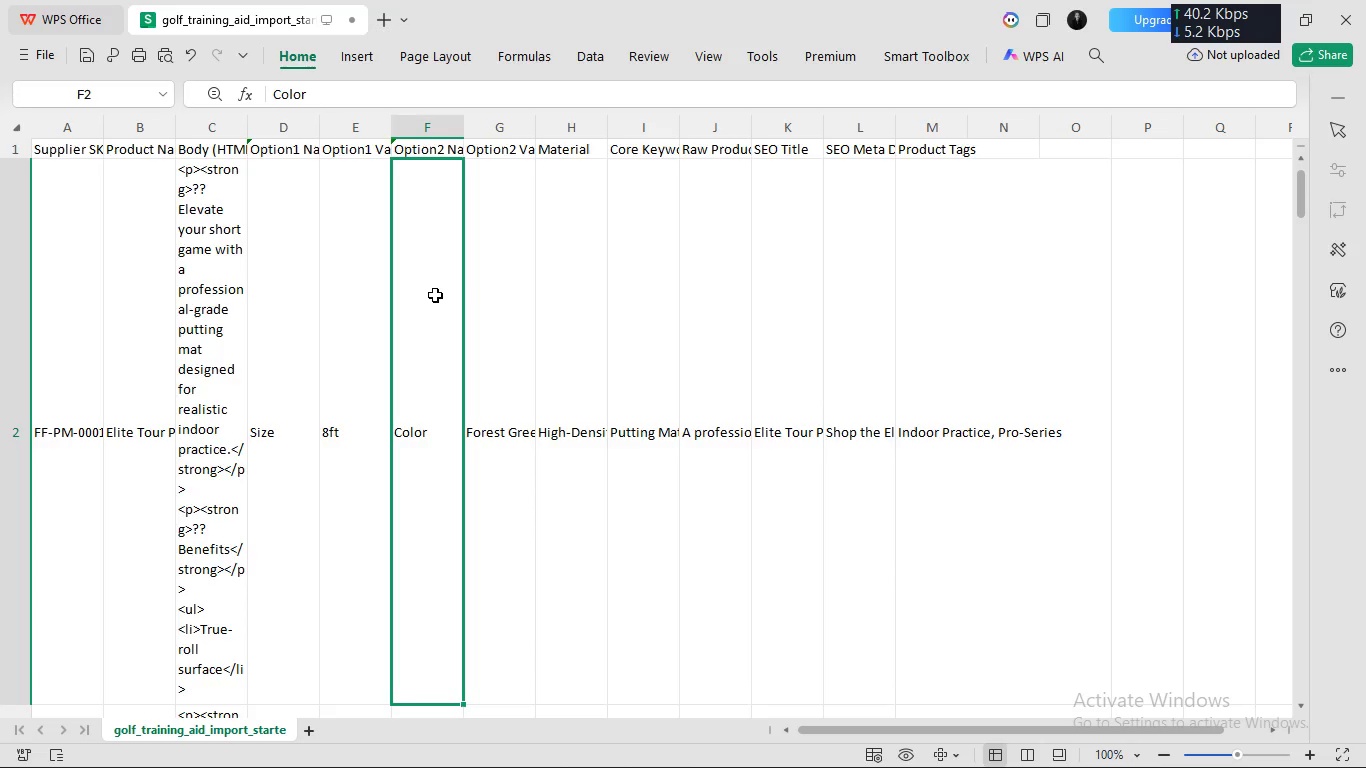 
scroll: coordinate [435, 294], scroll_direction: down, amount: 8.0
 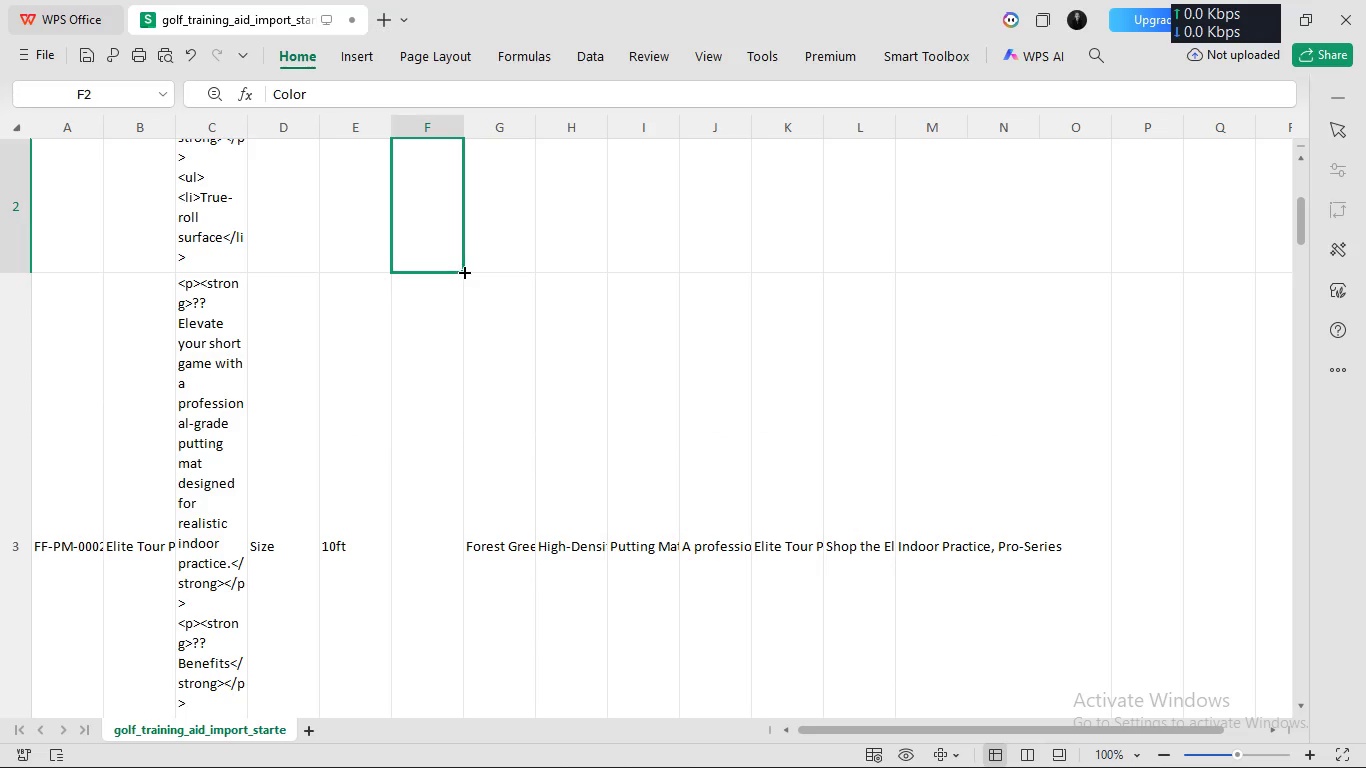 
left_click_drag(start_coordinate=[465, 273], to_coordinate=[450, 516])
 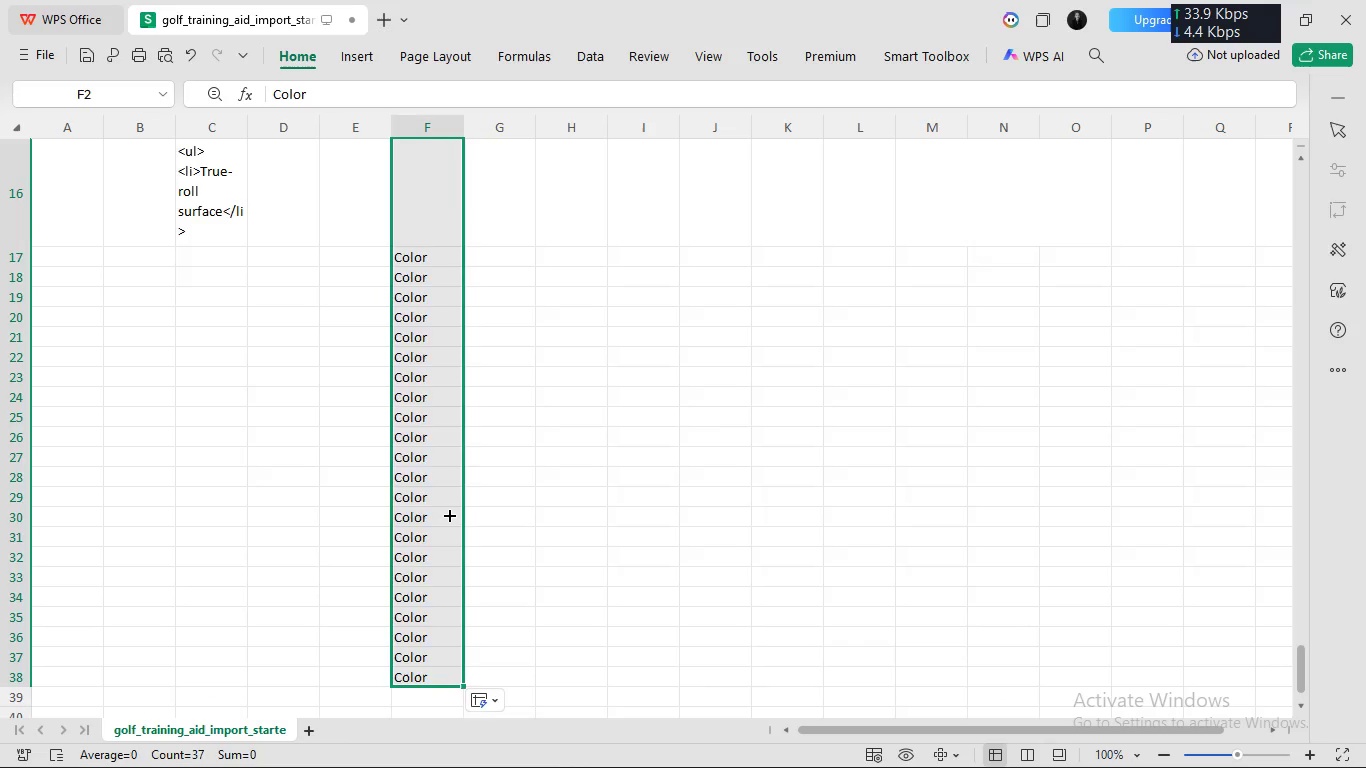 
scroll: coordinate [450, 516], scroll_direction: up, amount: 1.0
 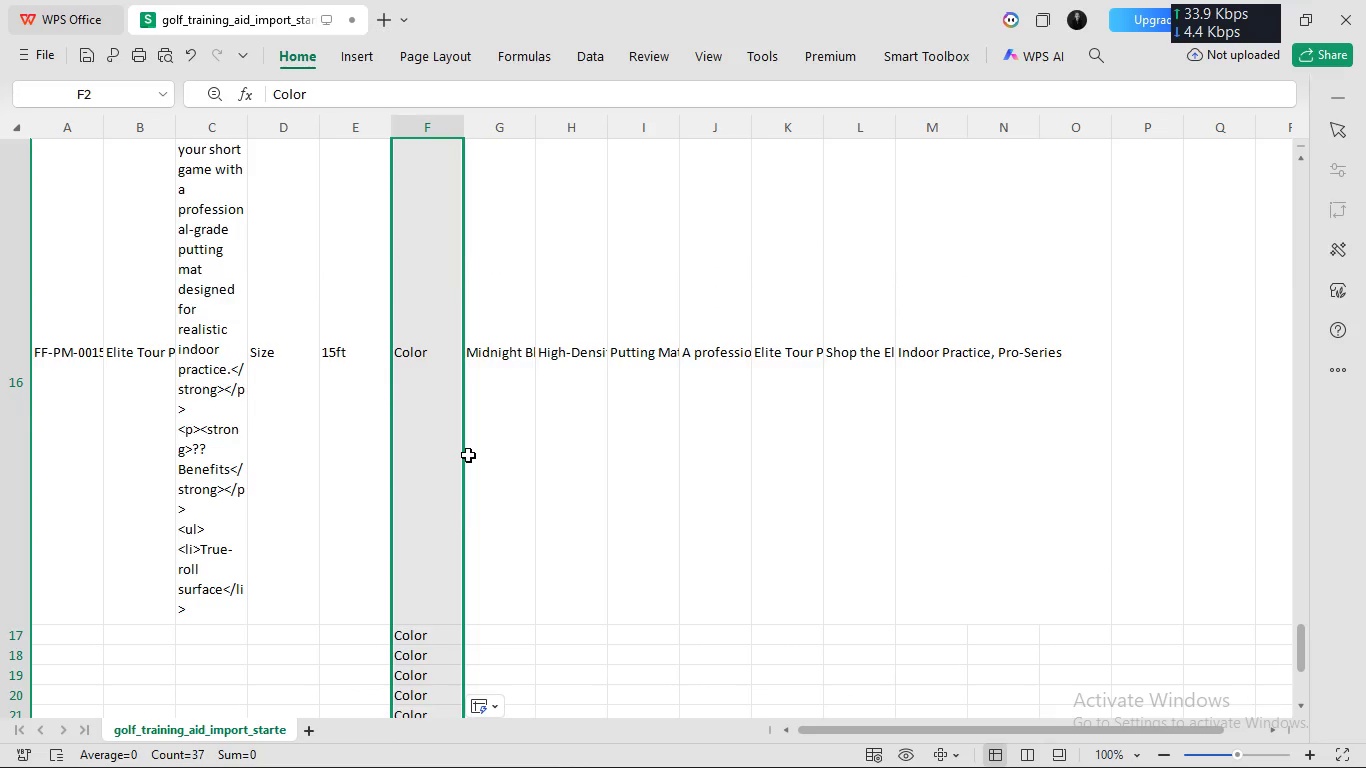 
scroll: coordinate [468, 454], scroll_direction: none, amount: 0.0
 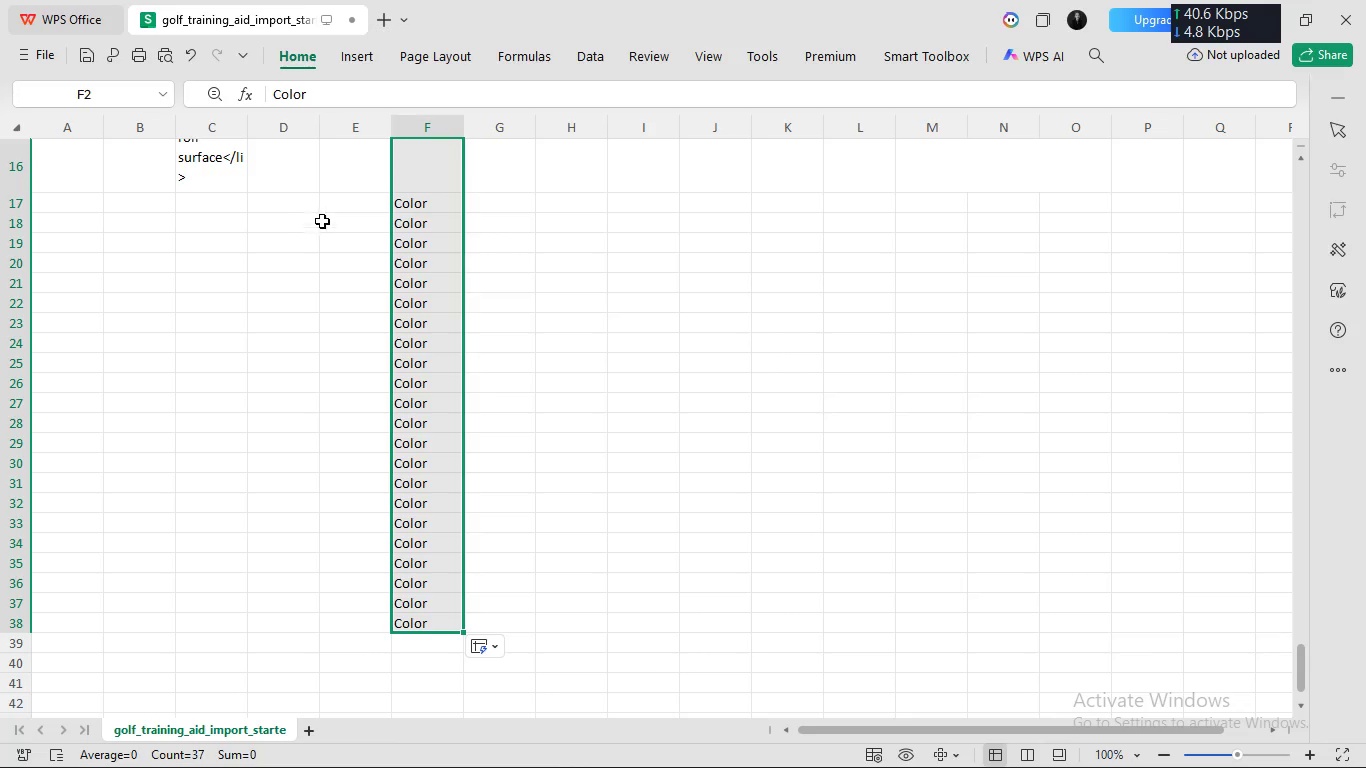 
left_click([333, 212])
 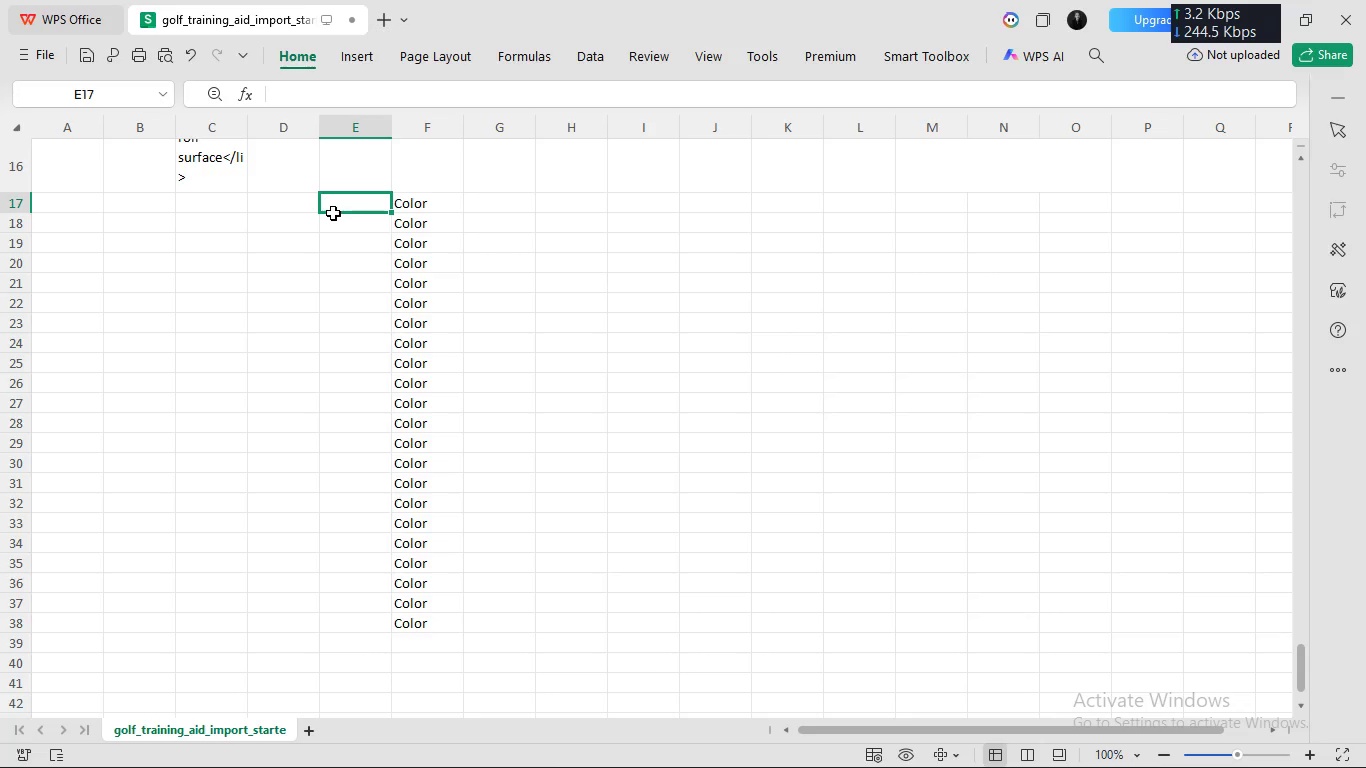 
left_click_drag(start_coordinate=[333, 212], to_coordinate=[518, 523])
 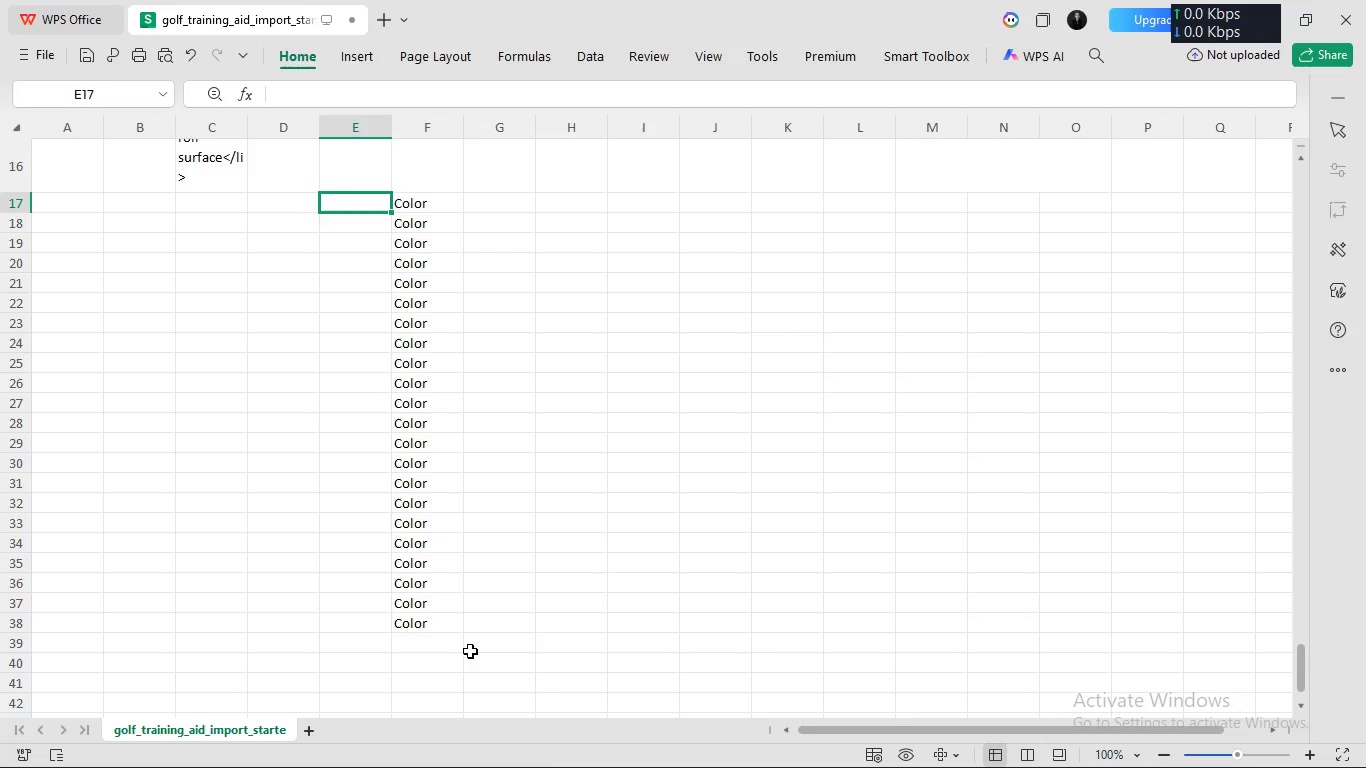 
left_click_drag(start_coordinate=[470, 651], to_coordinate=[382, 208])
 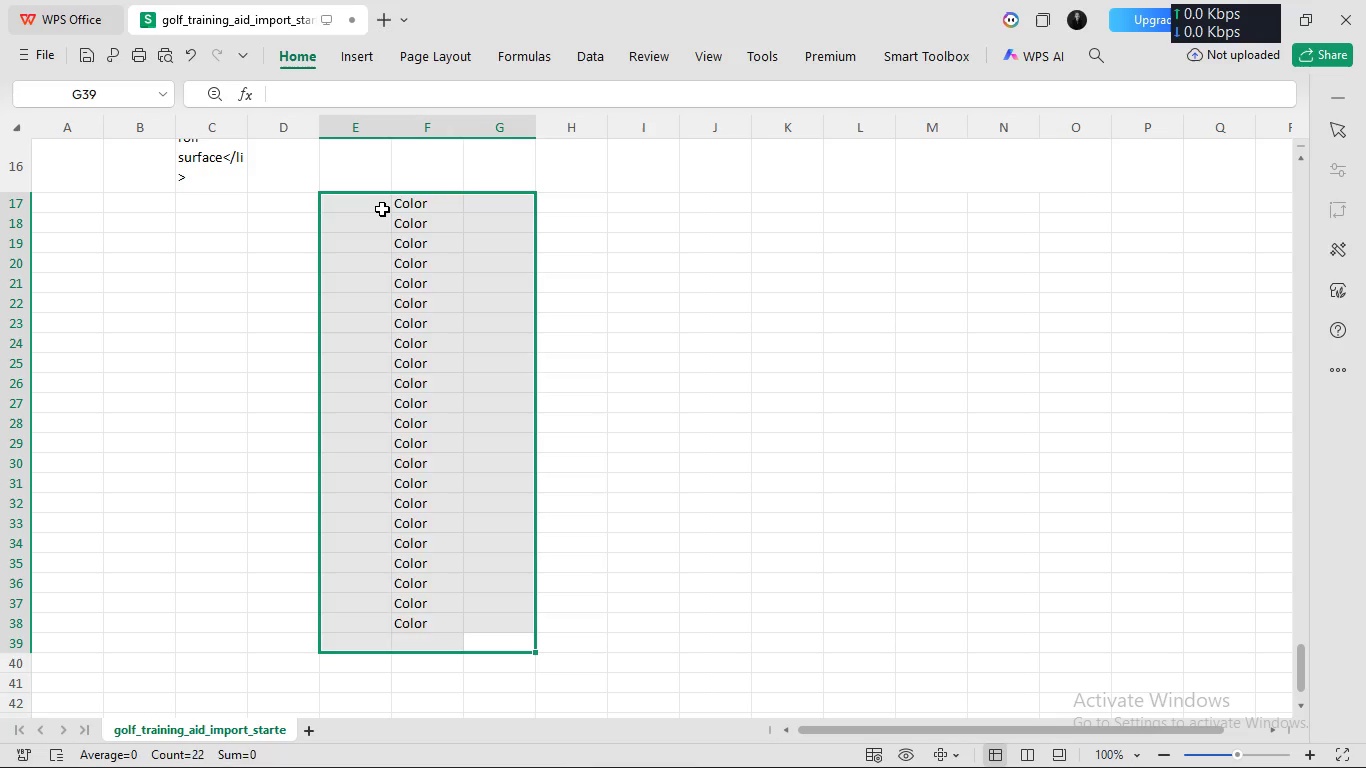 
key(Delete)
 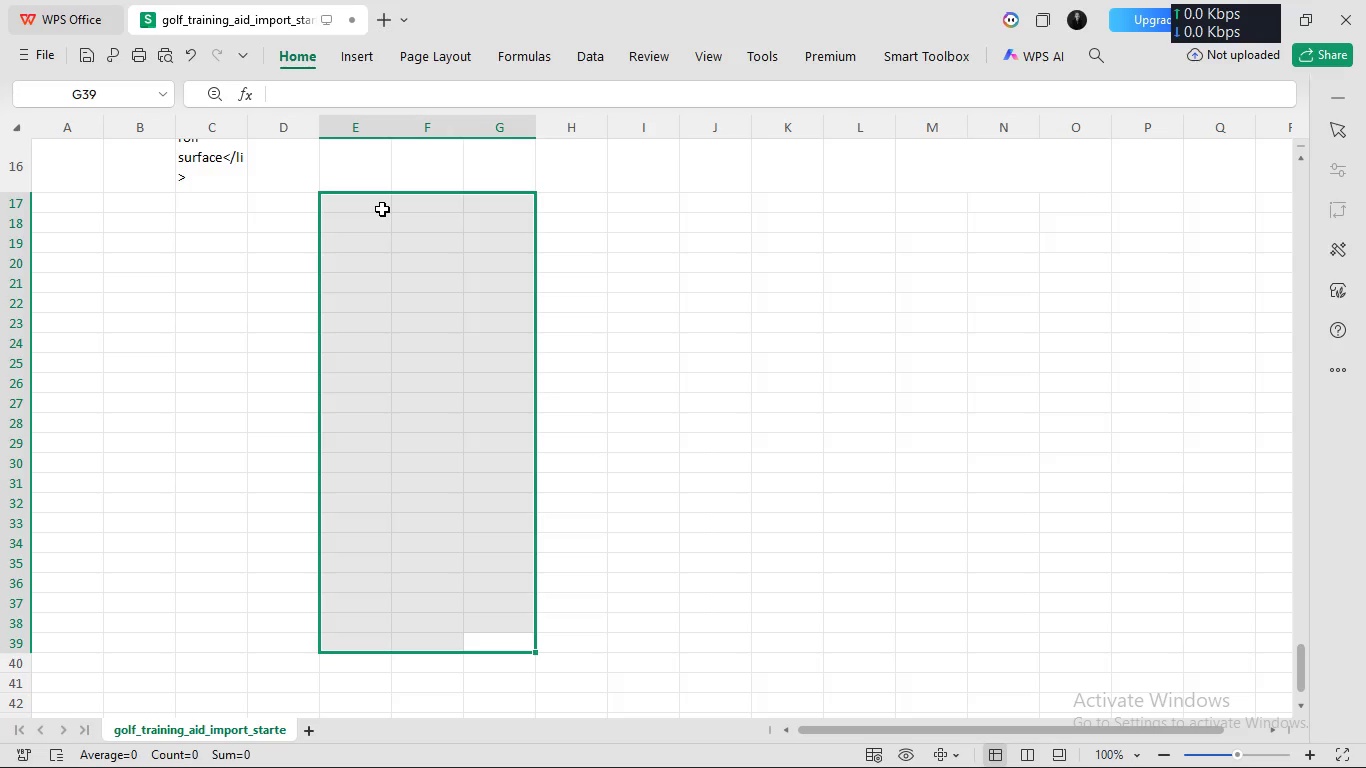 
scroll: coordinate [382, 208], scroll_direction: up, amount: 22.0
 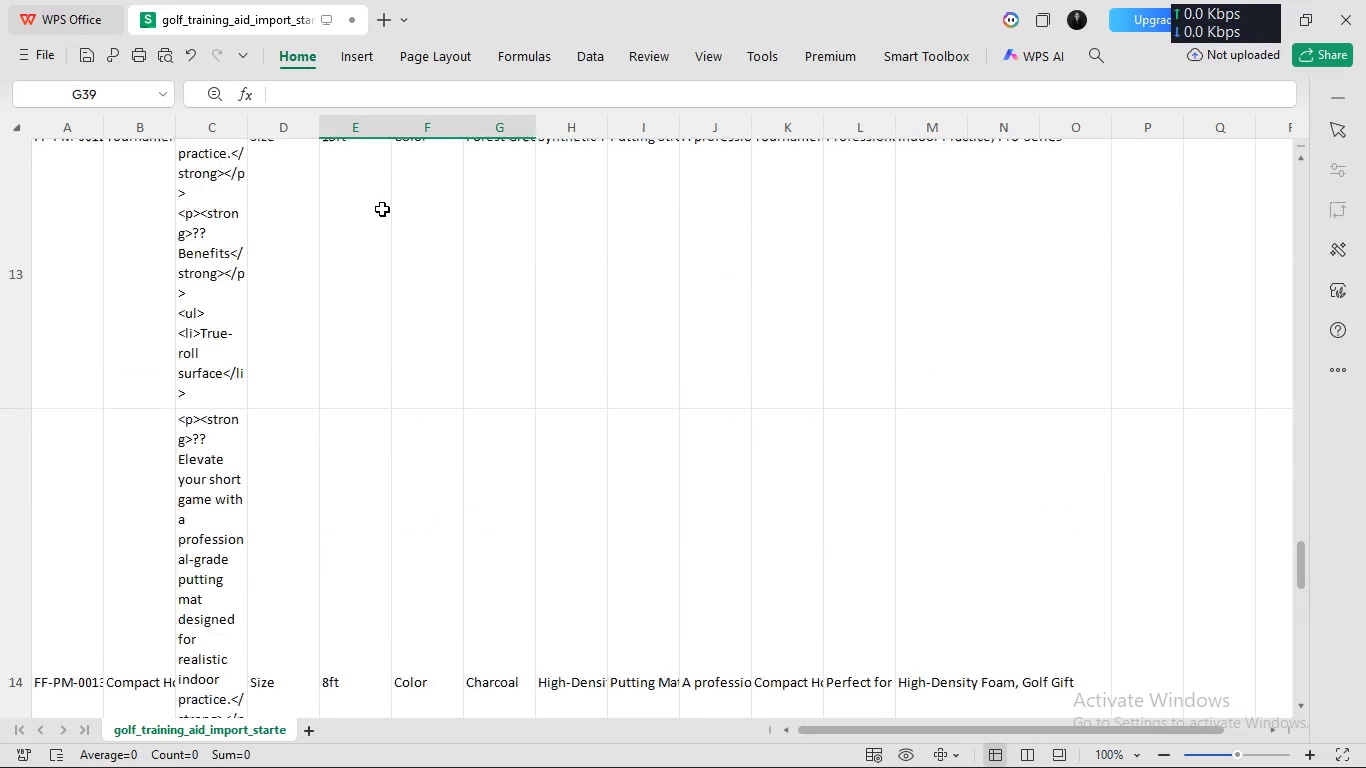 
left_click([593, 433])
 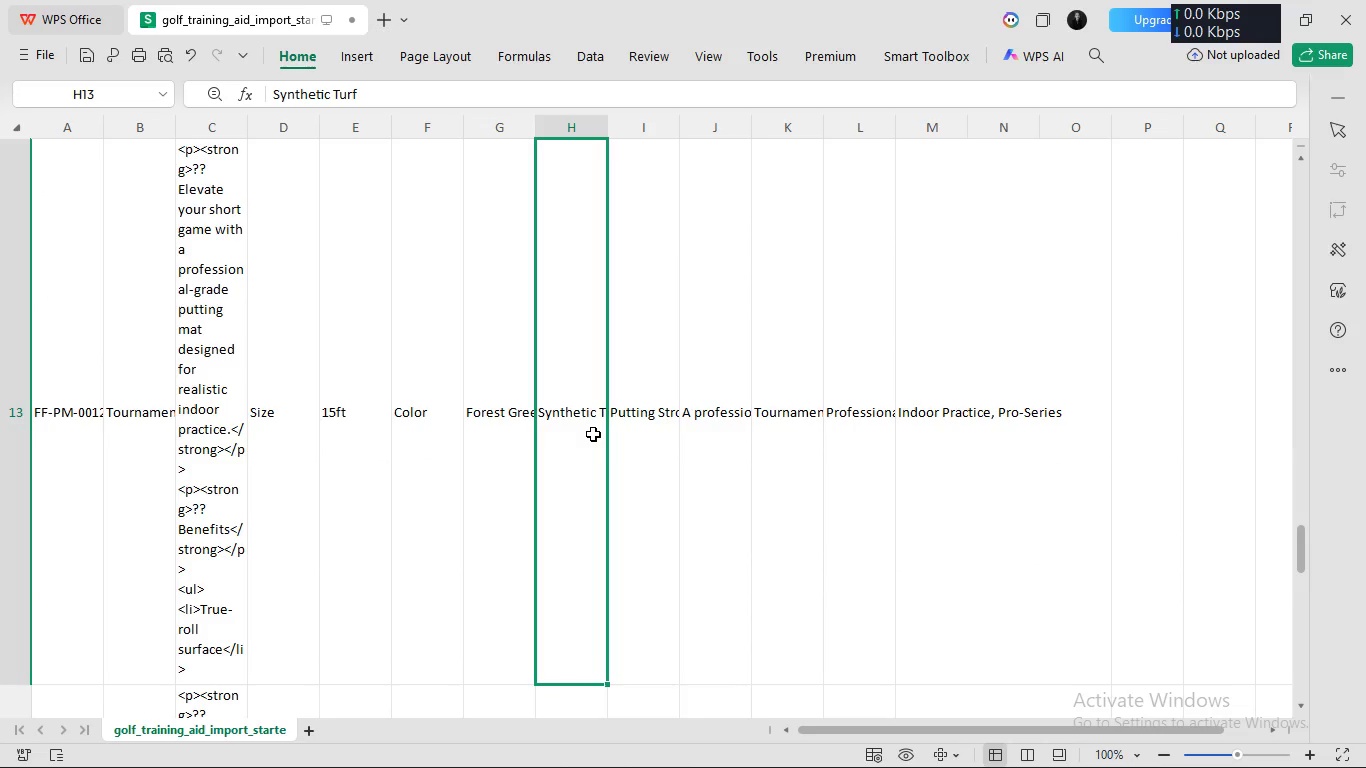 
key(Control+S)
 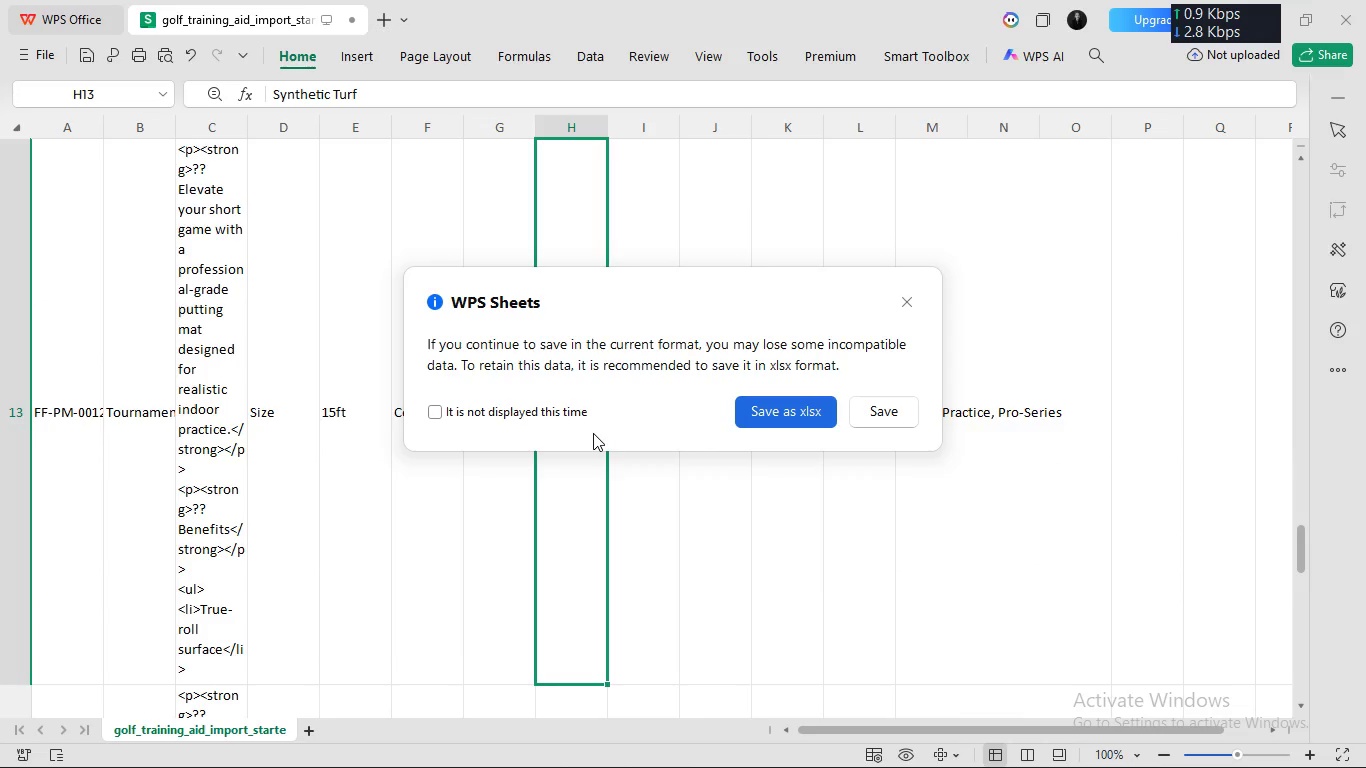 
wait(7.03)
 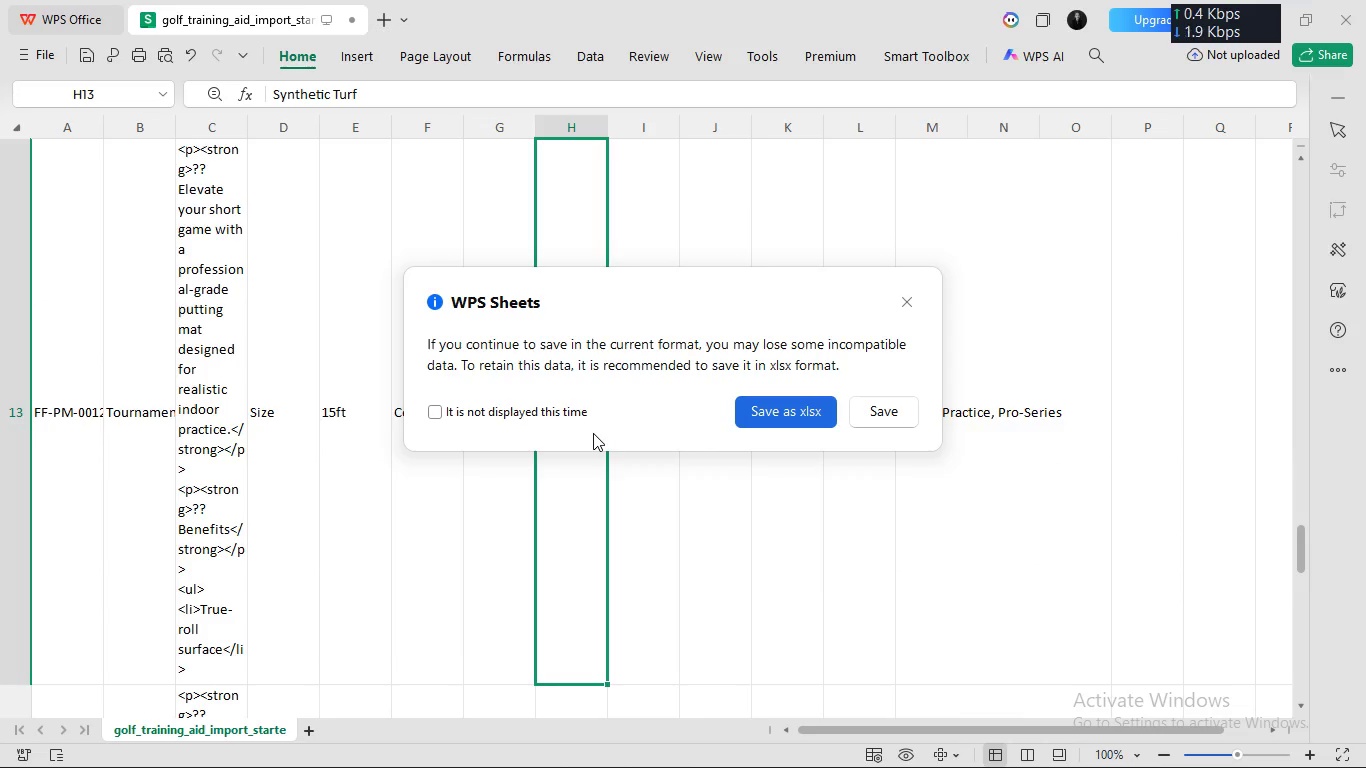 
left_click([897, 411])
 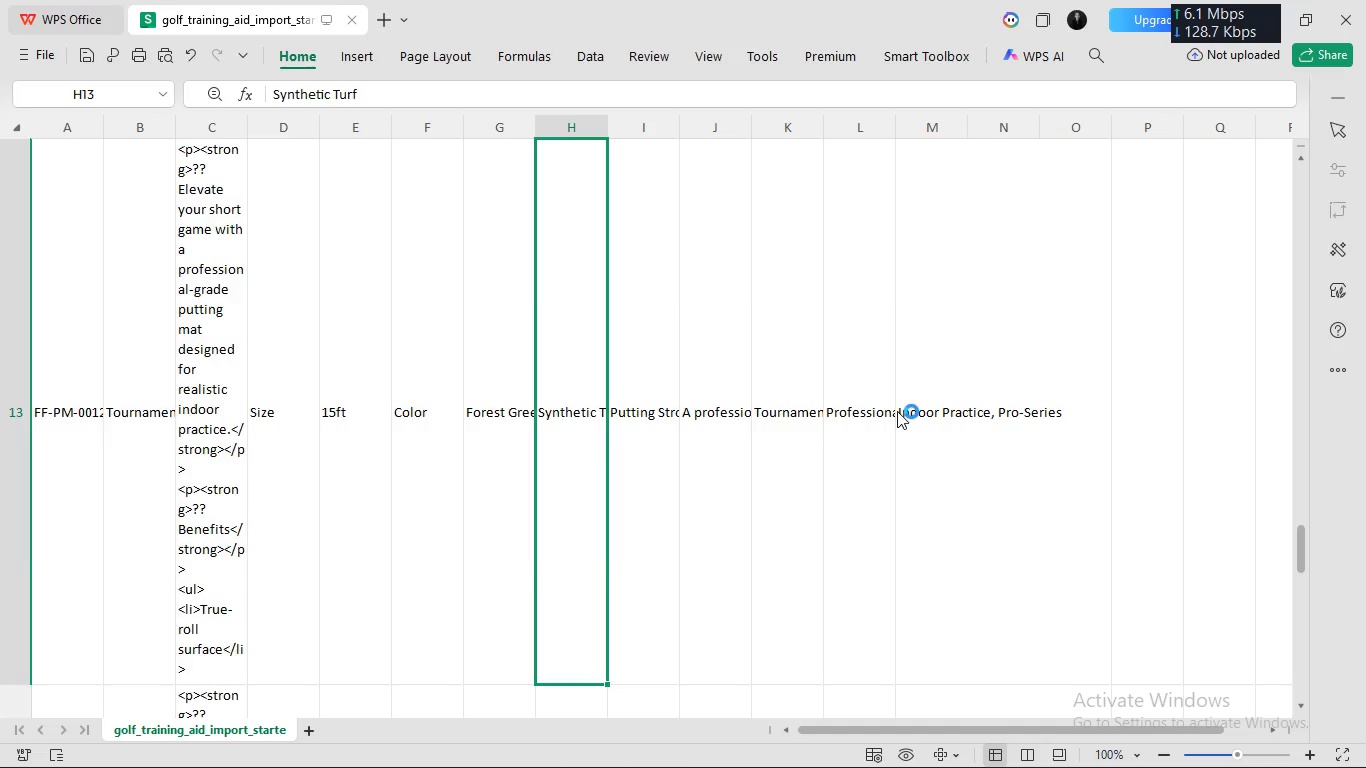 
scroll: coordinate [897, 411], scroll_direction: up, amount: 1132.0
 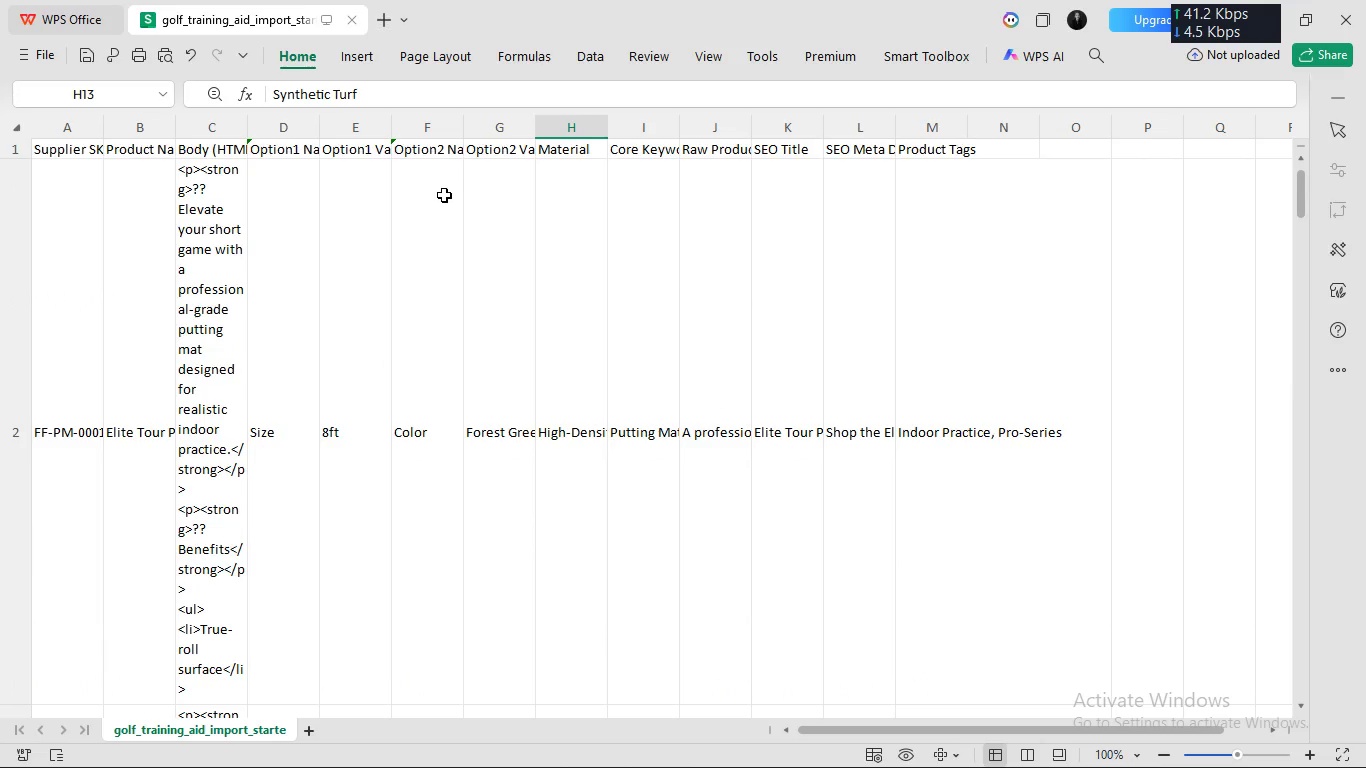 
left_click([446, 196])
 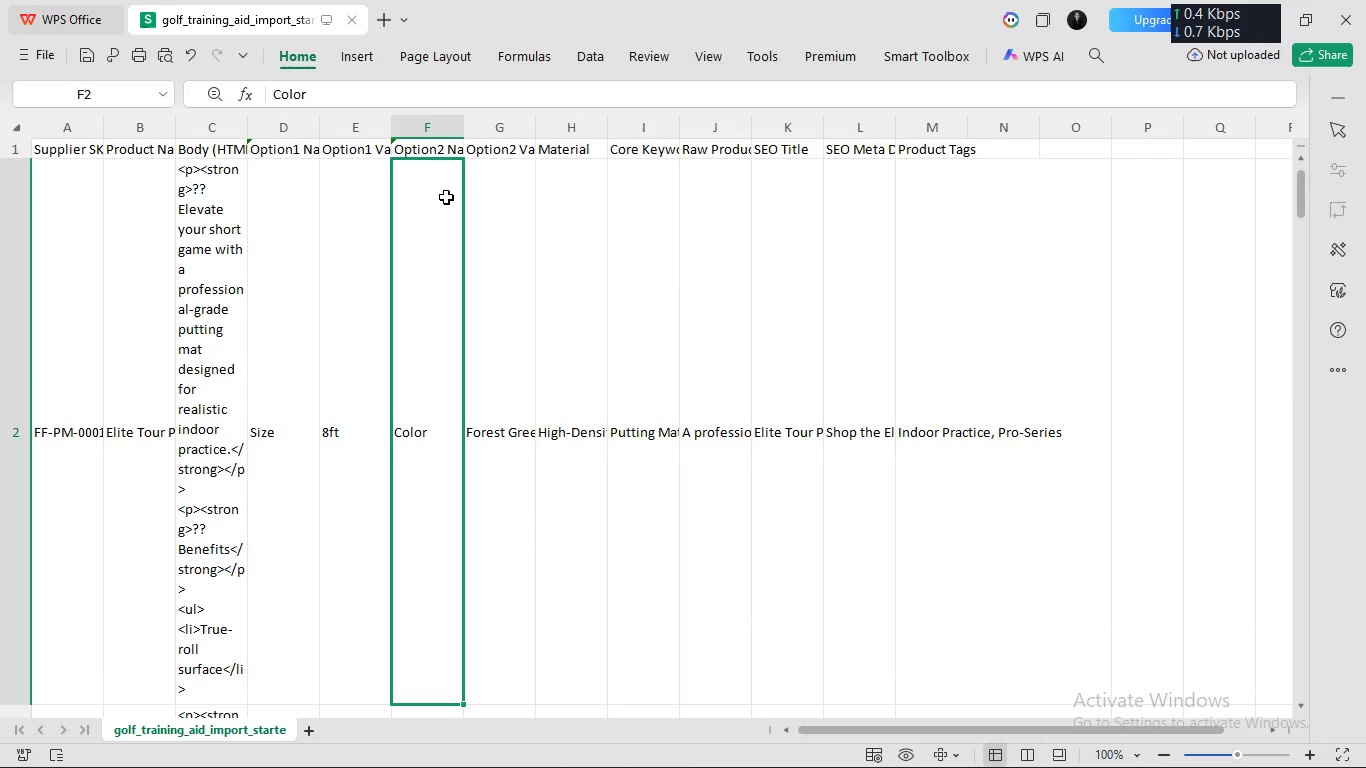 
key(Control+S)
 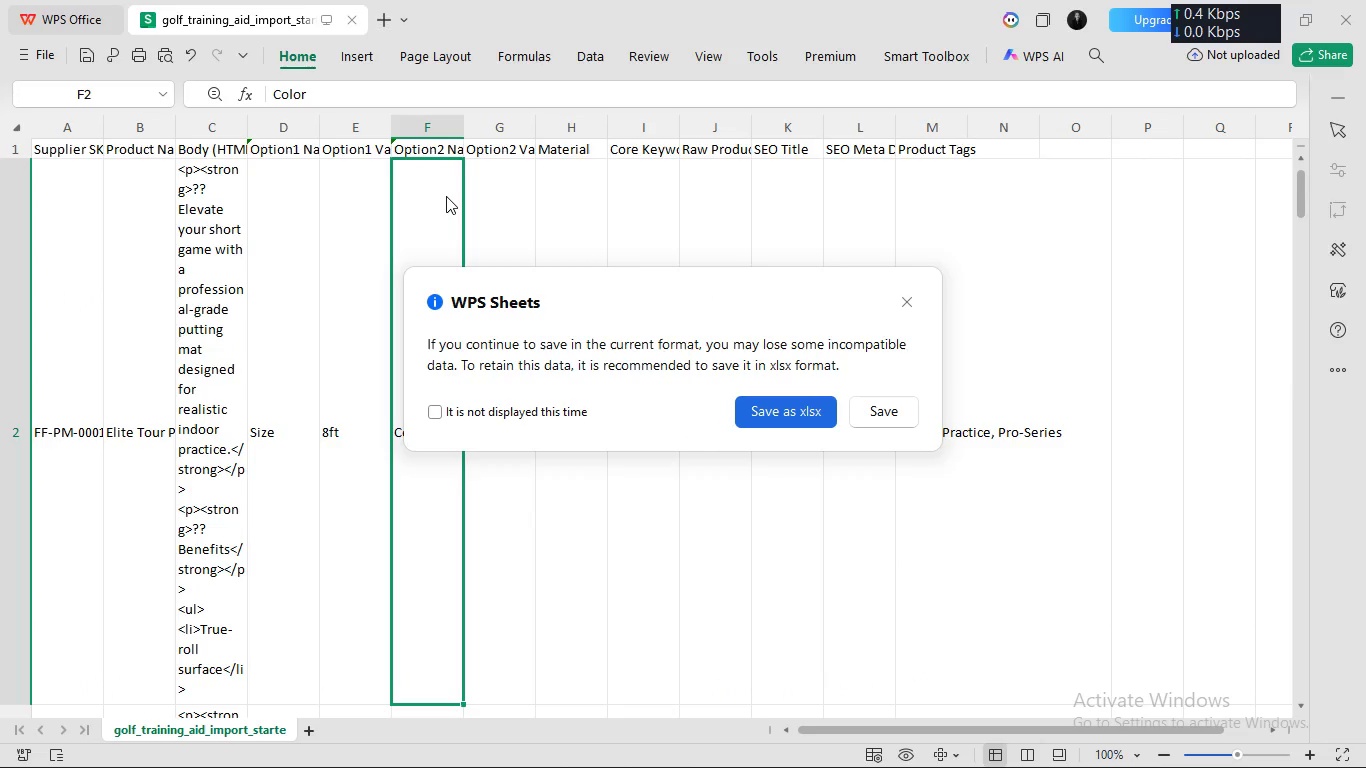 
left_click([446, 196])
 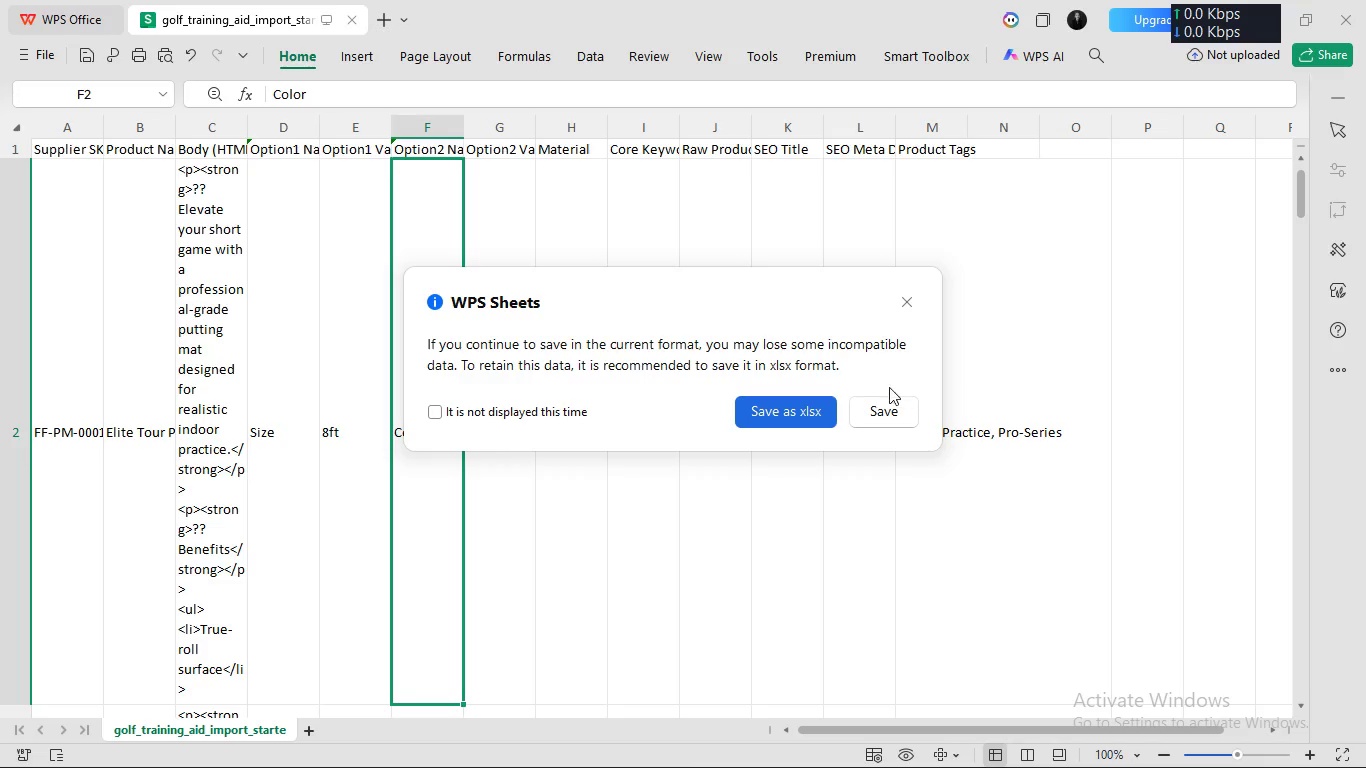 
left_click([879, 405])
 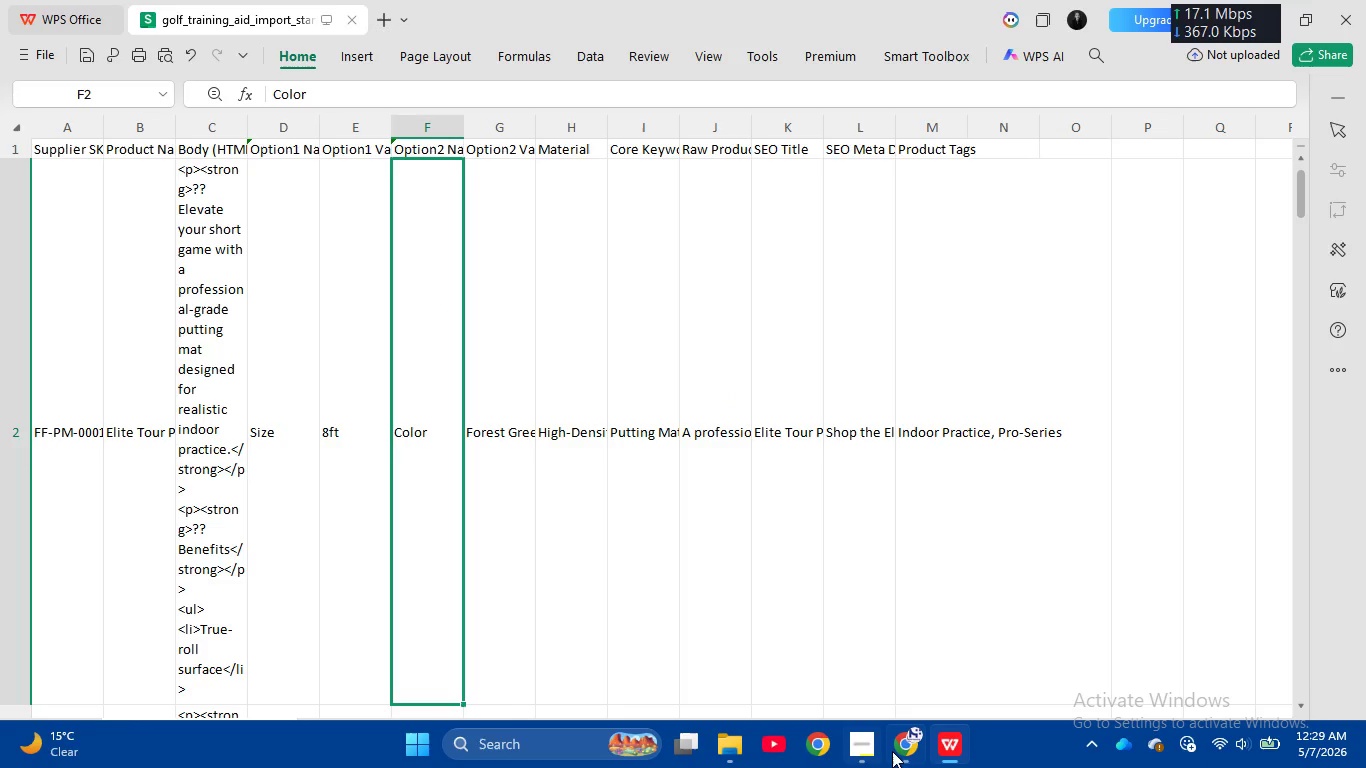 
left_click([901, 751])
 